 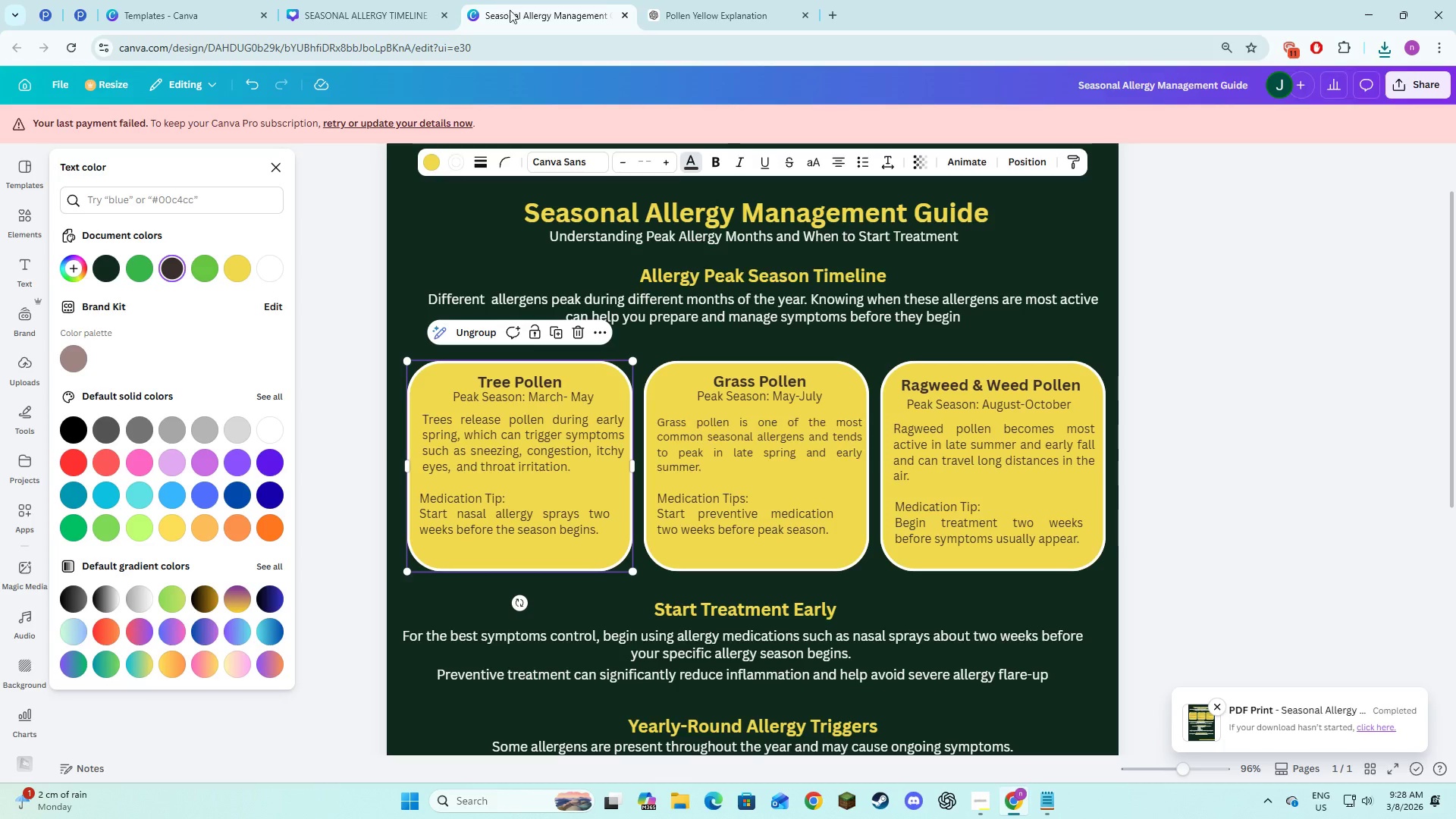 
left_click([1158, 309])
 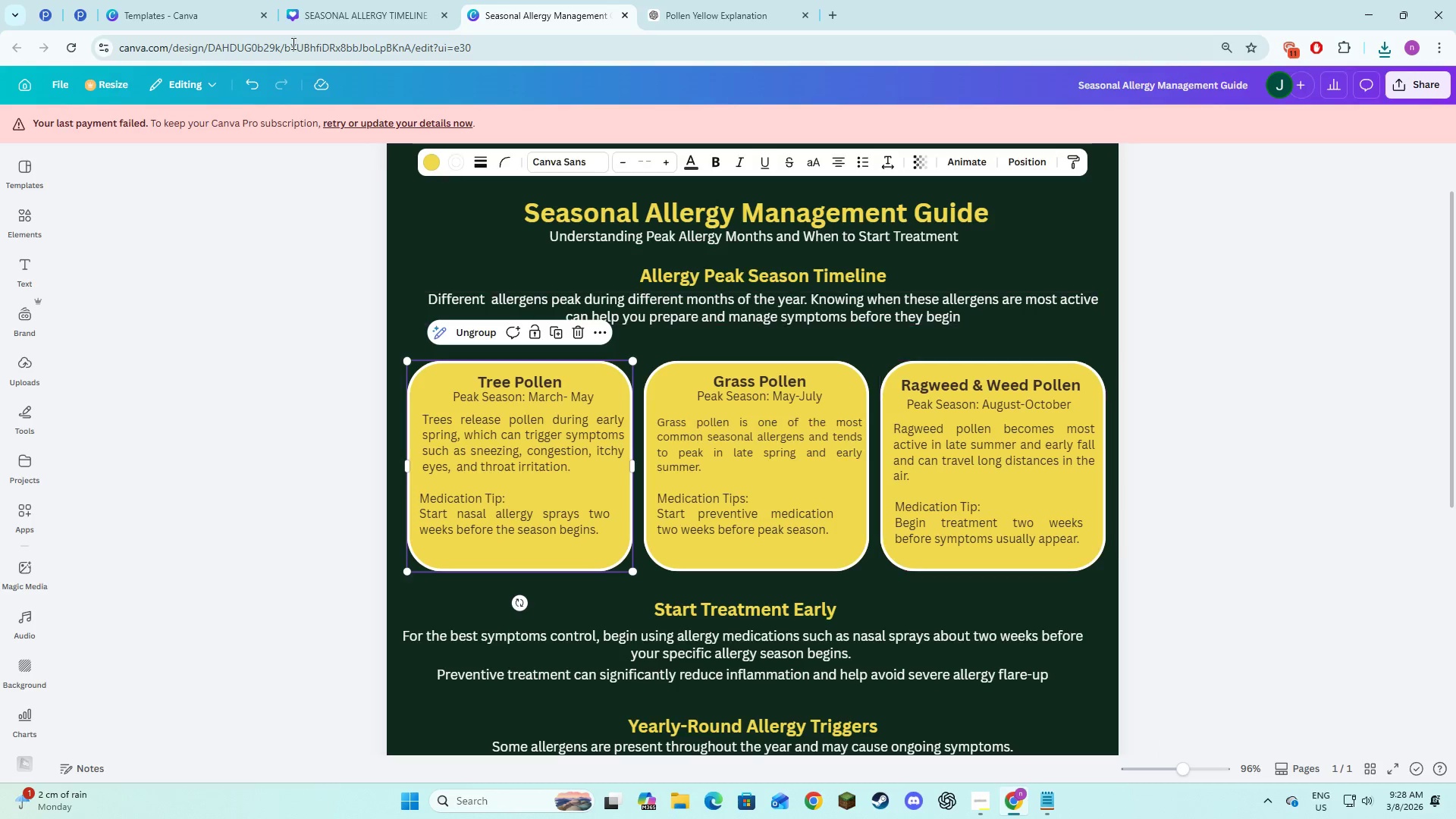 
left_click([323, 0])
 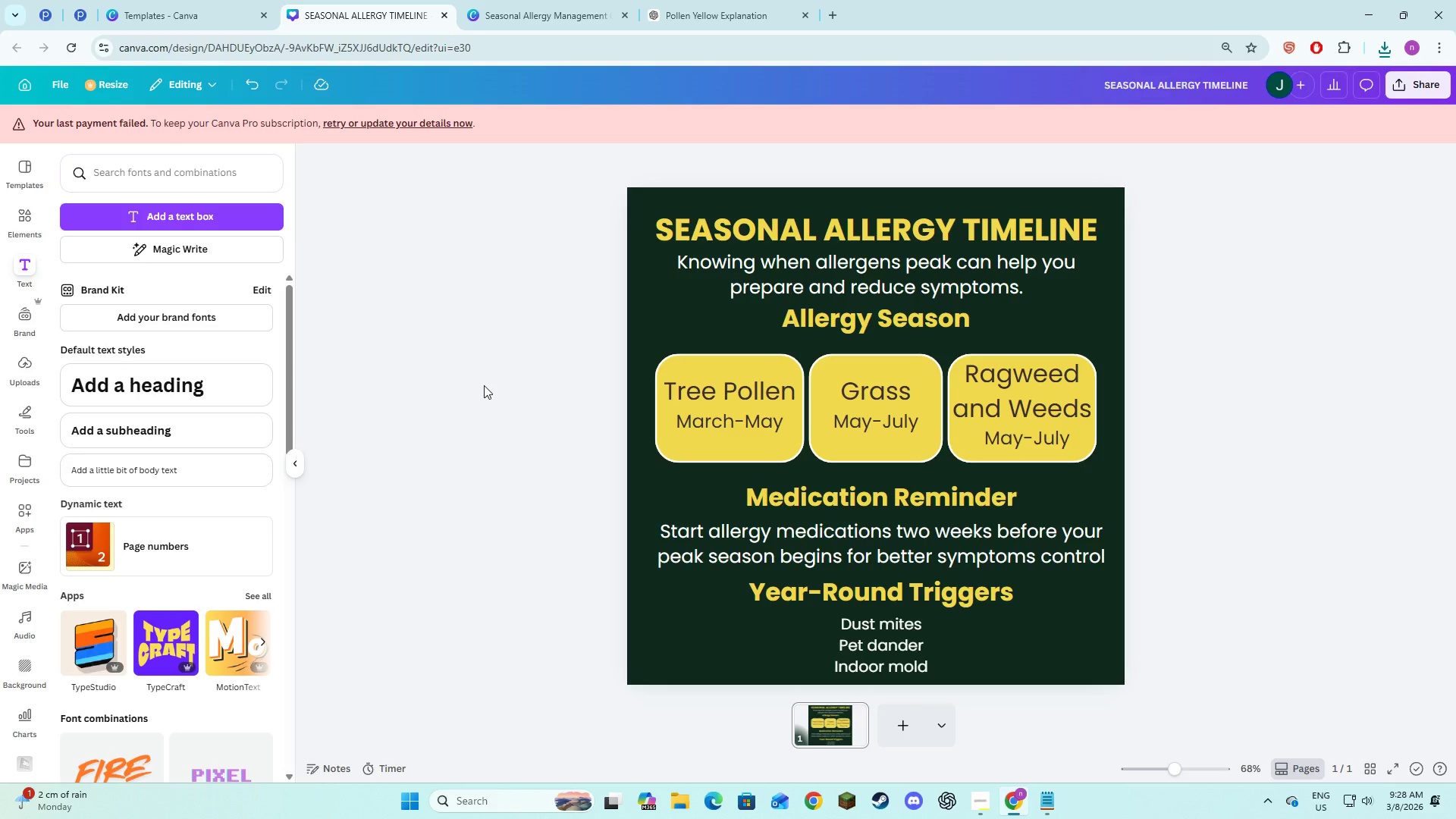 
scroll: coordinate [484, 385], scroll_direction: down, amount: 3.0
 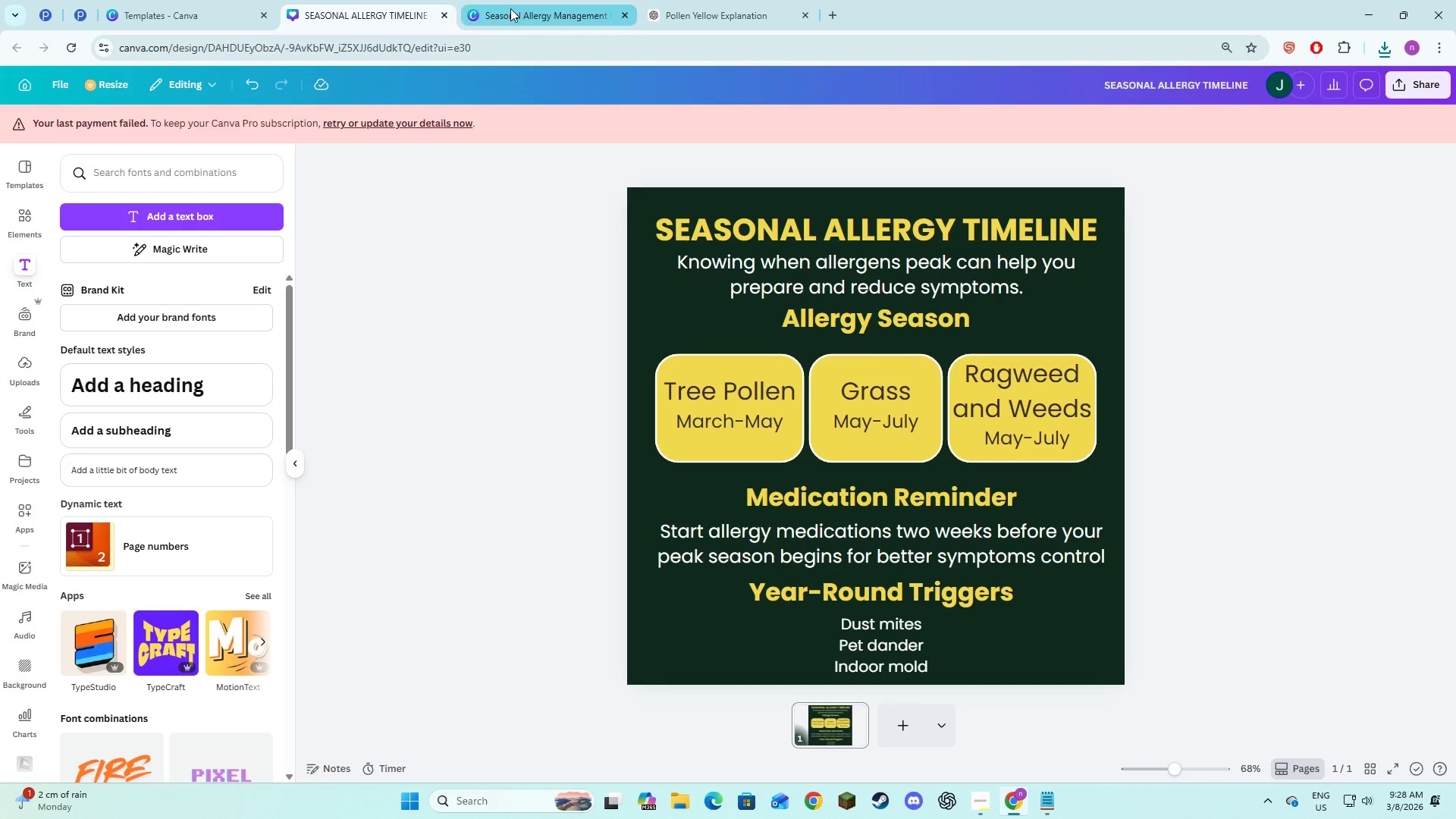 
left_click([529, 492])
 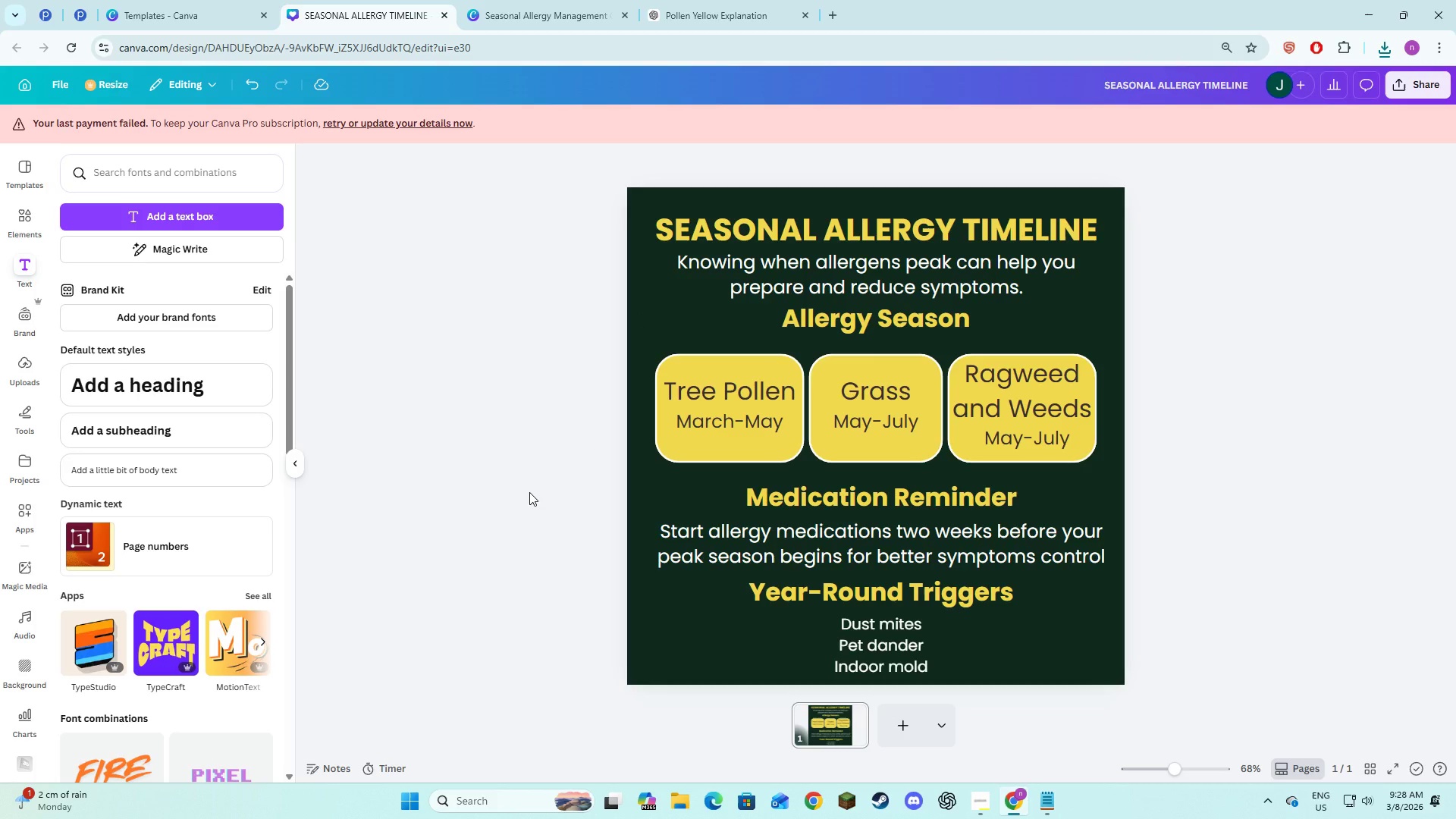 
key(Control+A)
 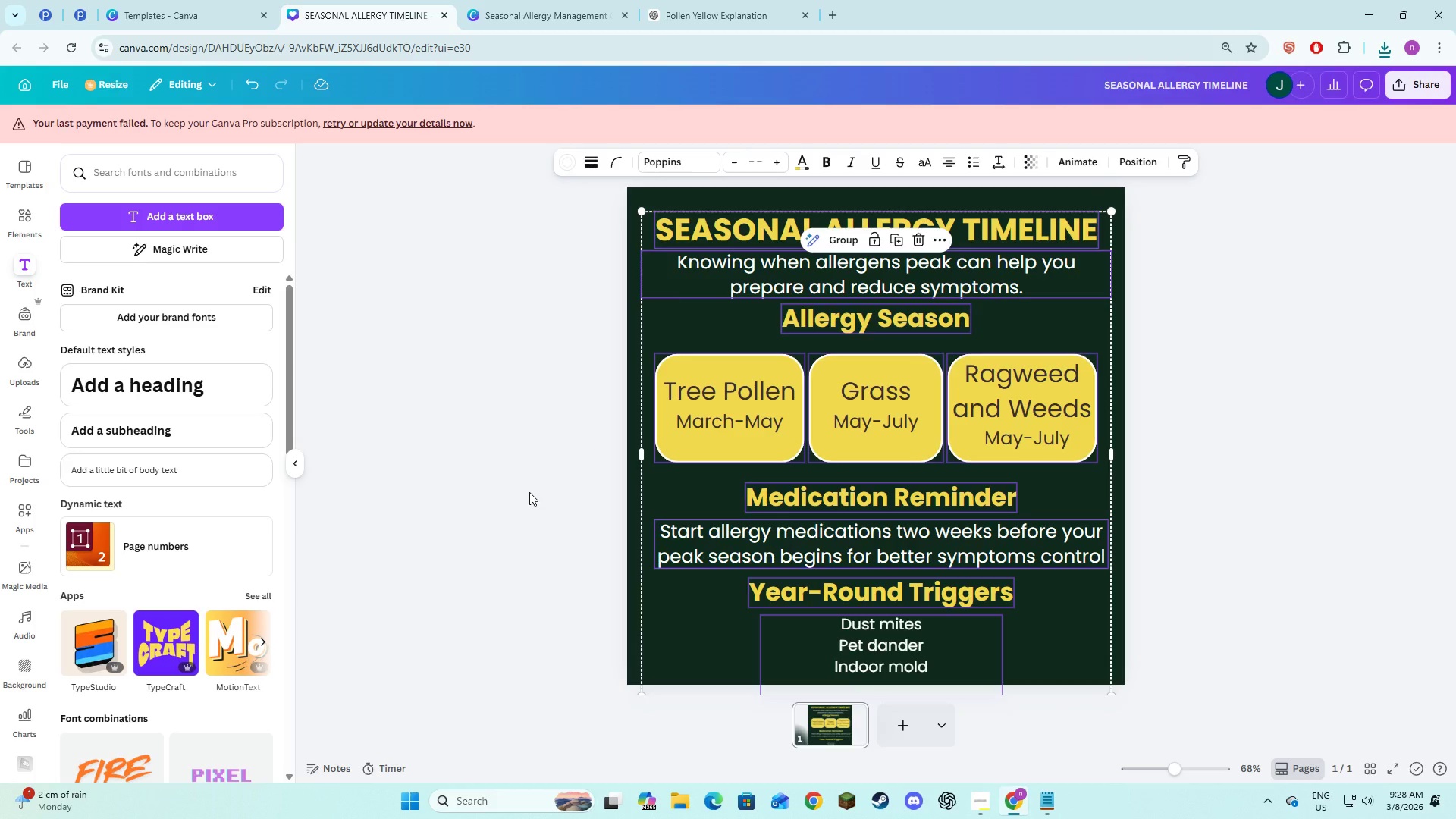 
key(Control+C)
 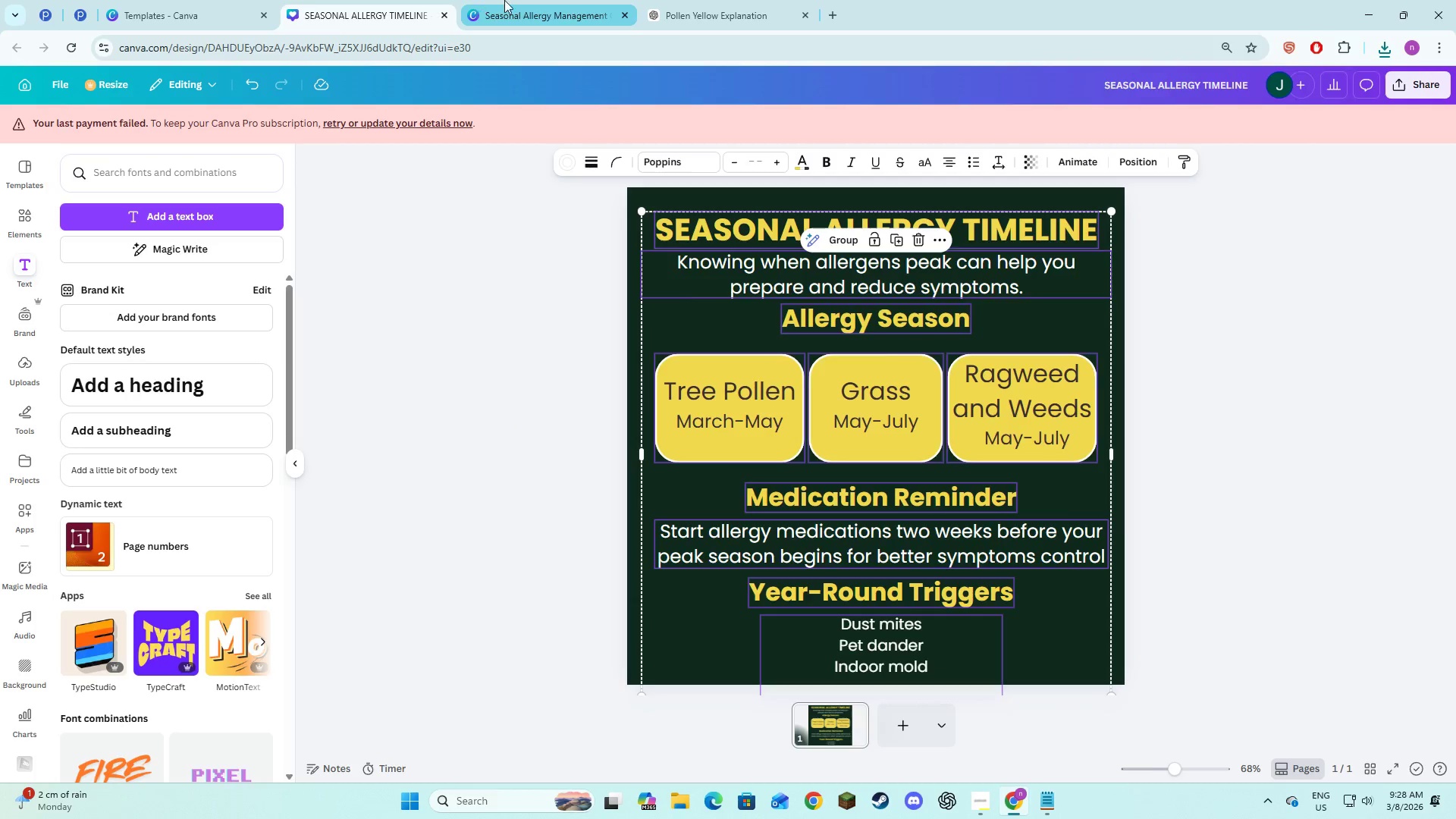 
left_click([505, 0])
 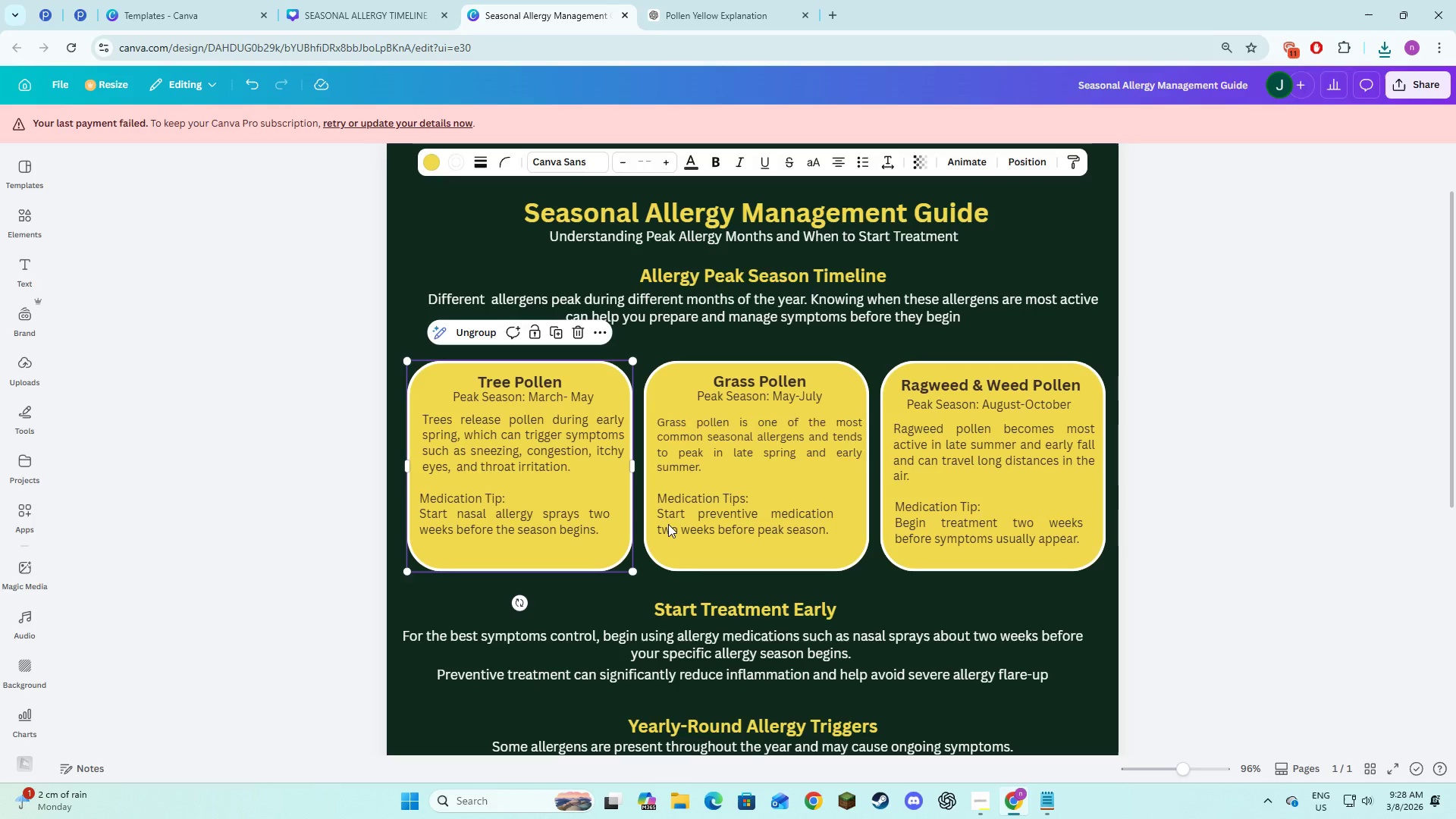 
scroll: coordinate [679, 538], scroll_direction: down, amount: 8.0
 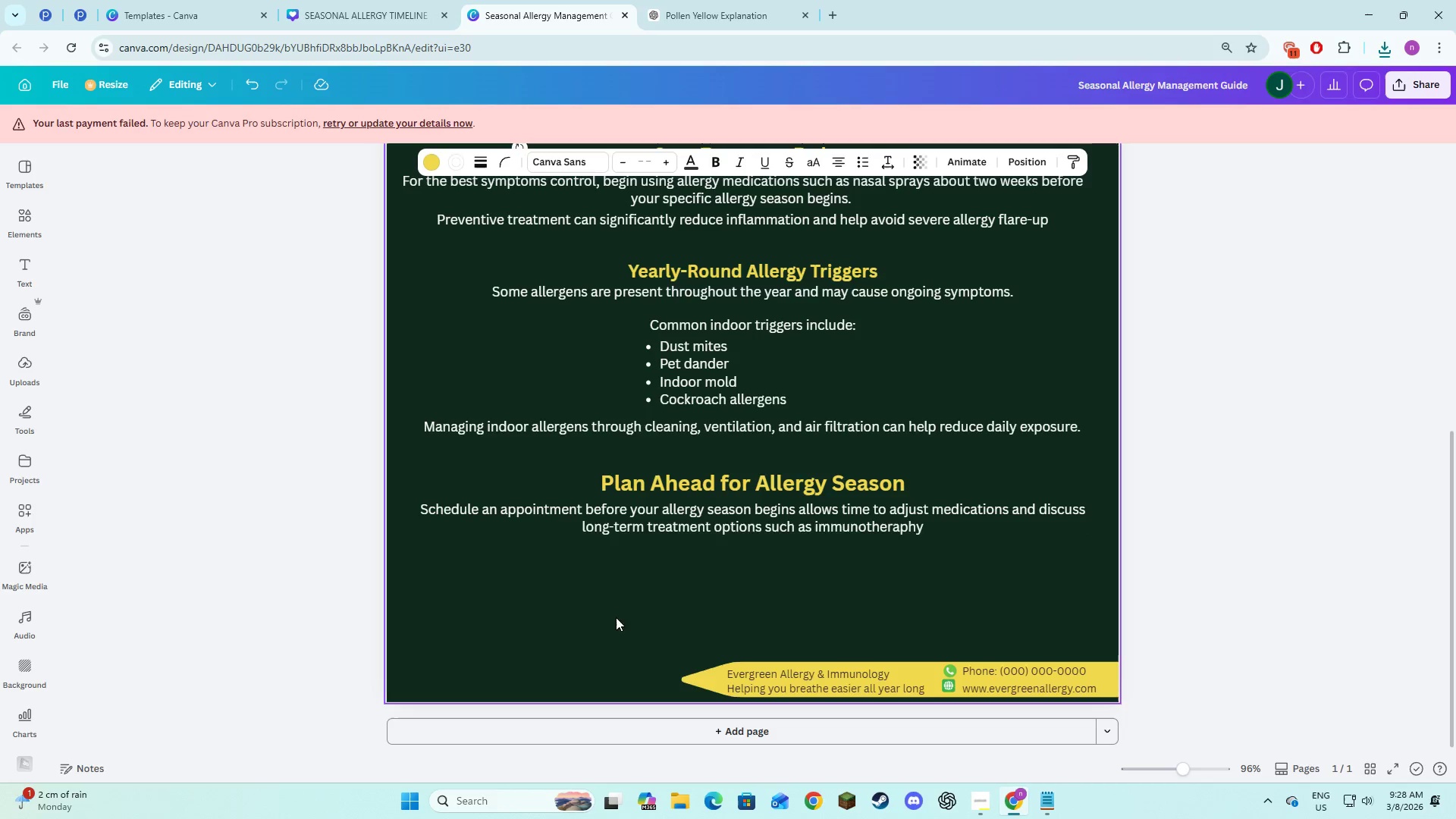 
left_click([564, 632])
 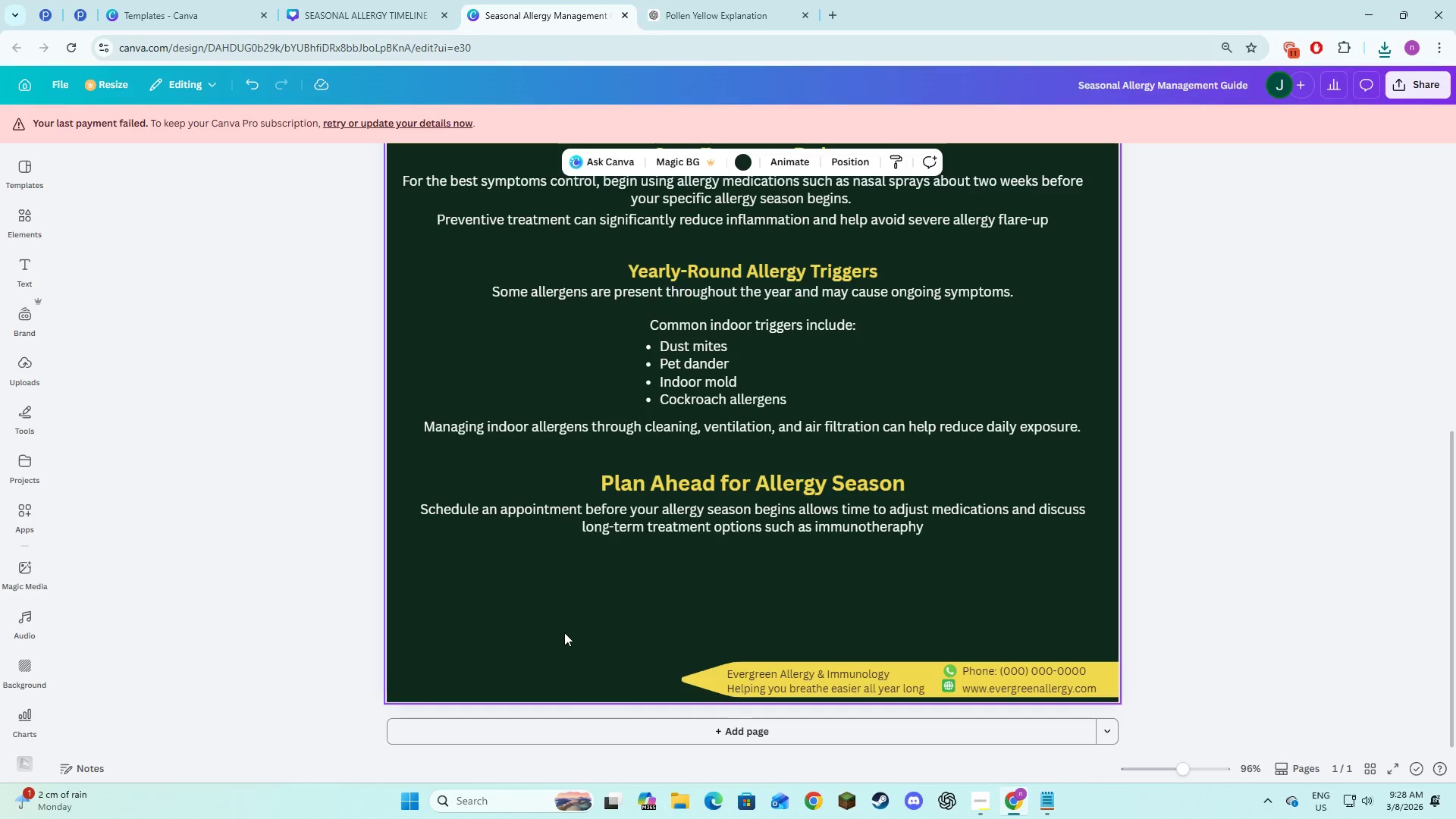 
right_click([564, 632])
 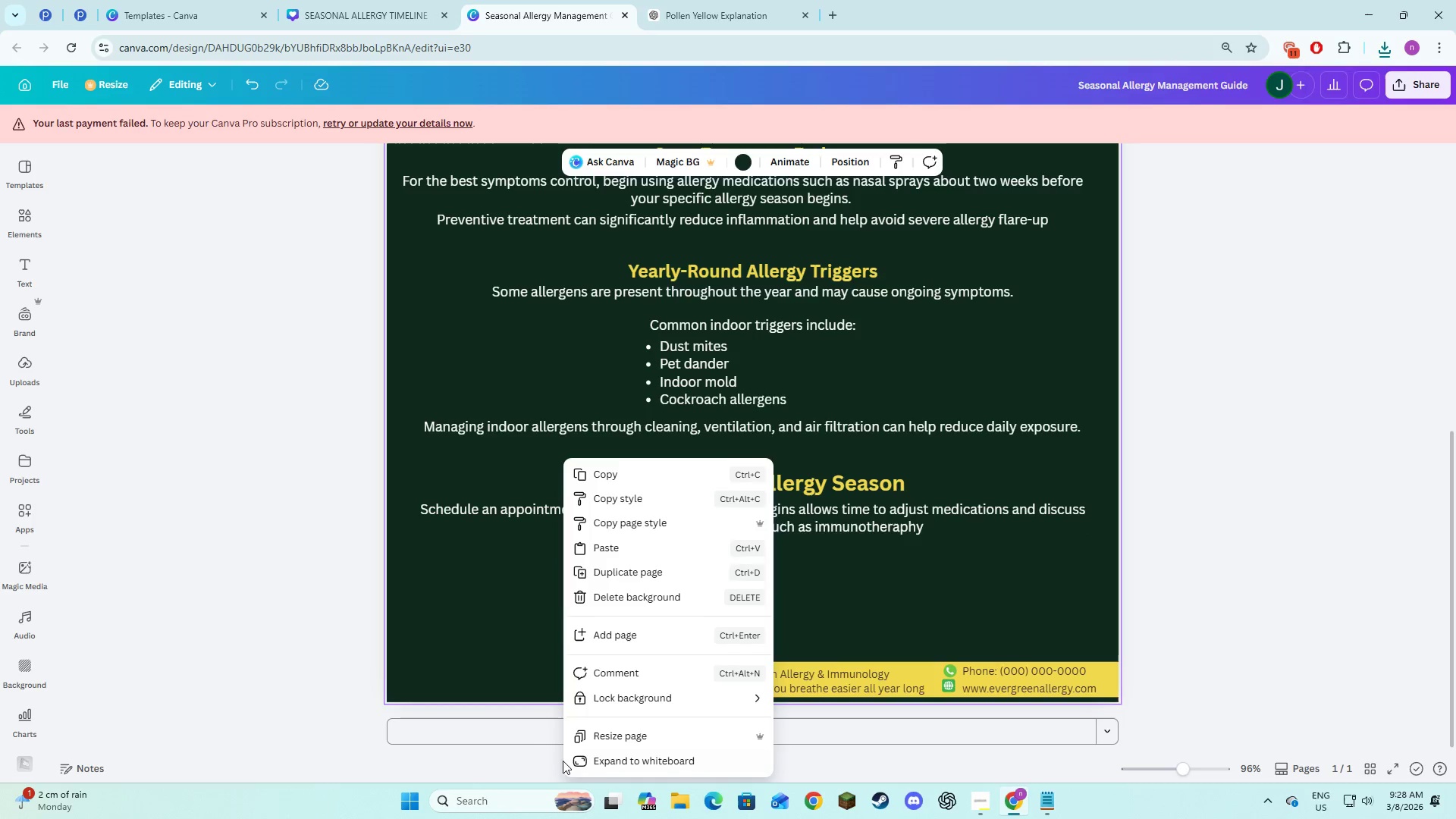 
left_click([534, 730])
 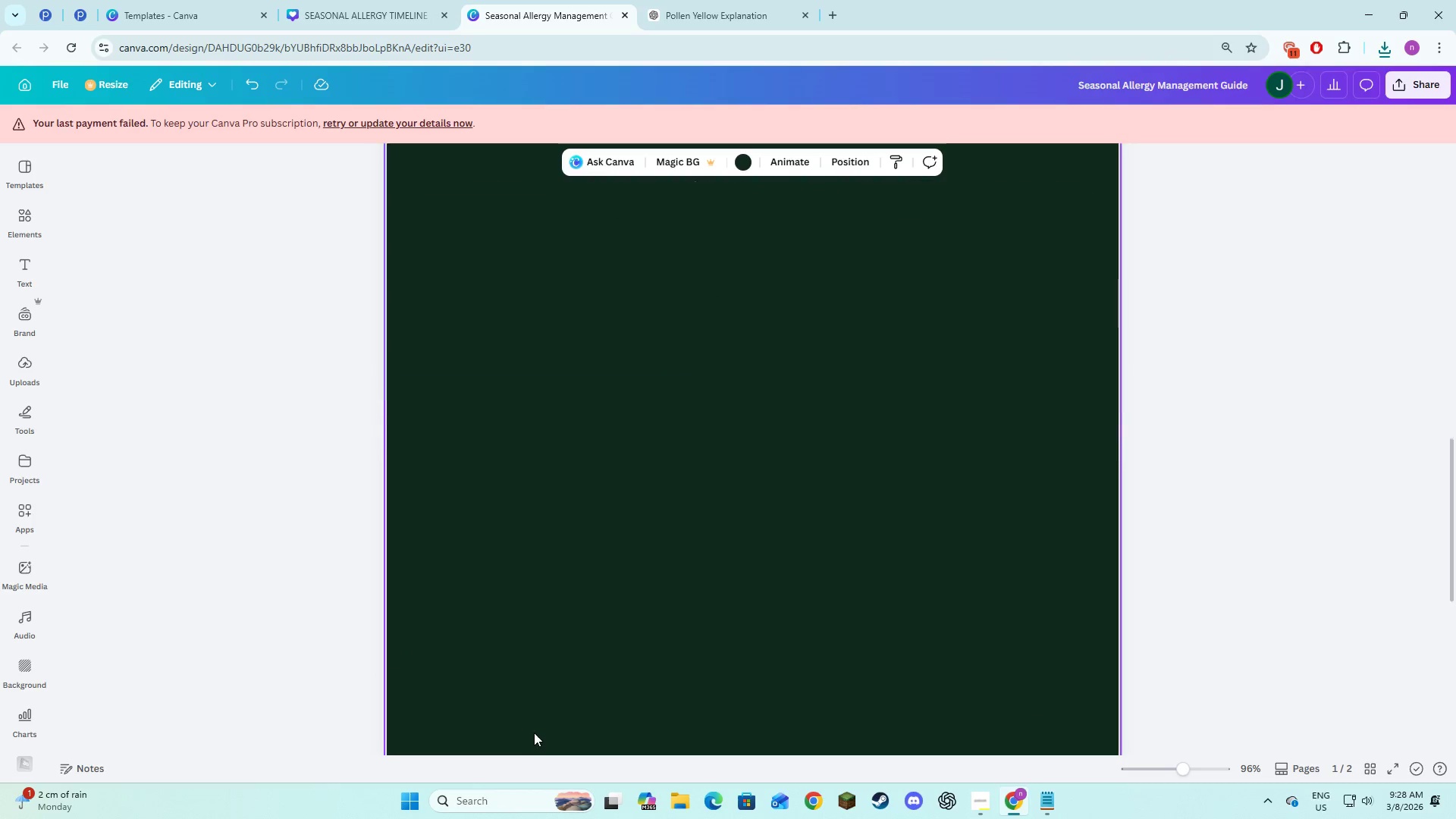 
right_click([665, 535])
 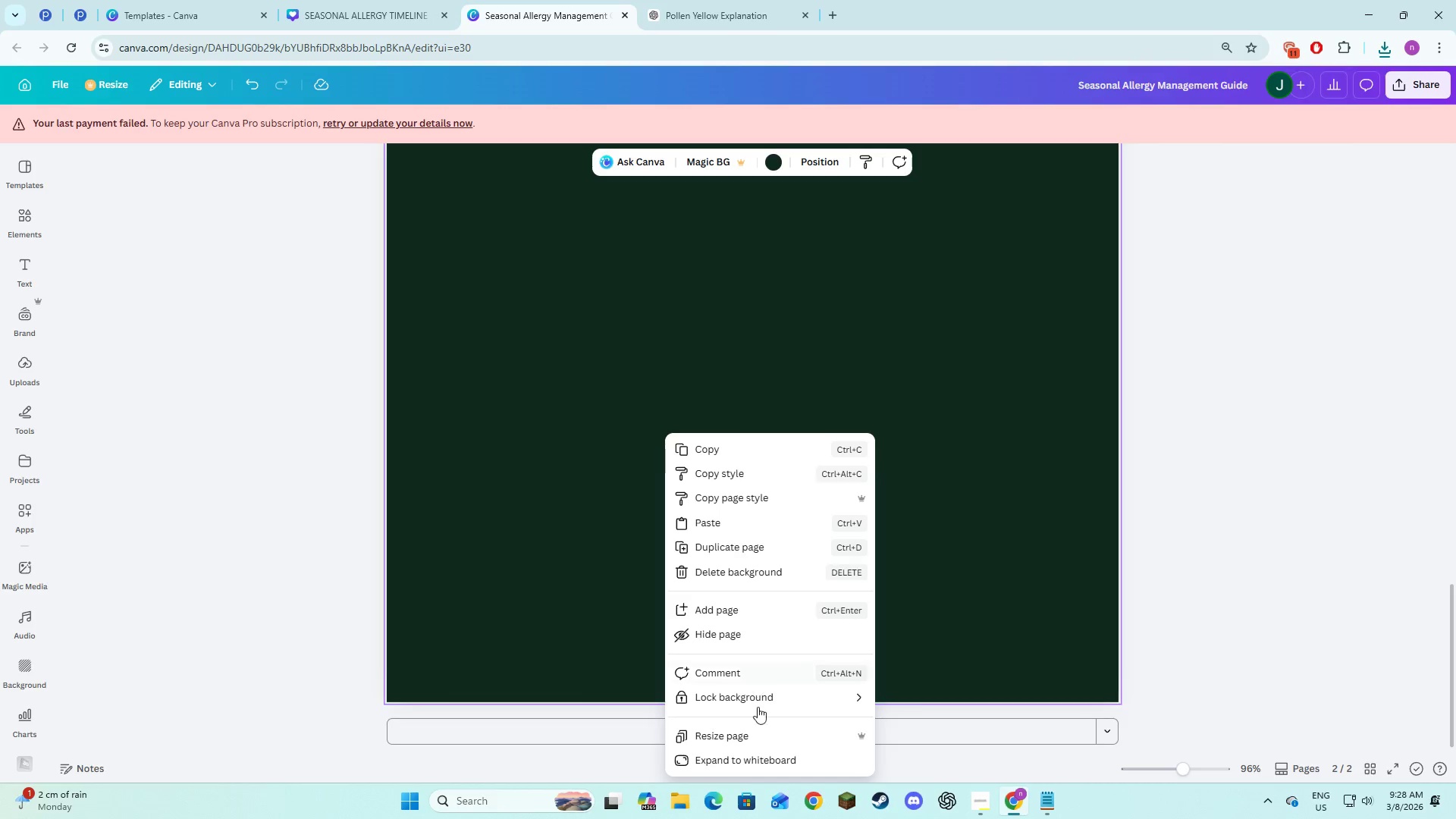 
left_click([758, 741])
 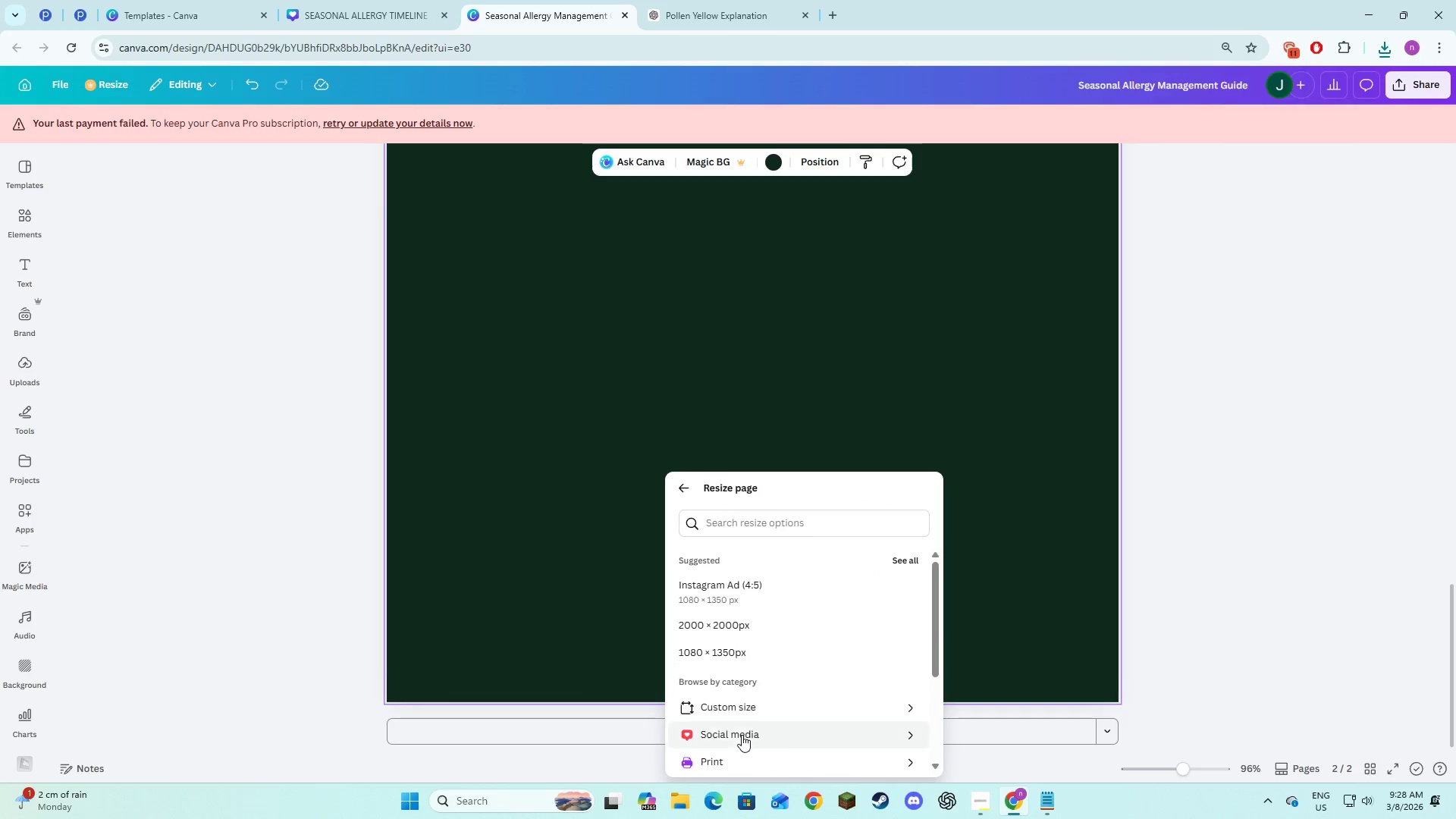 
left_click([742, 711])
 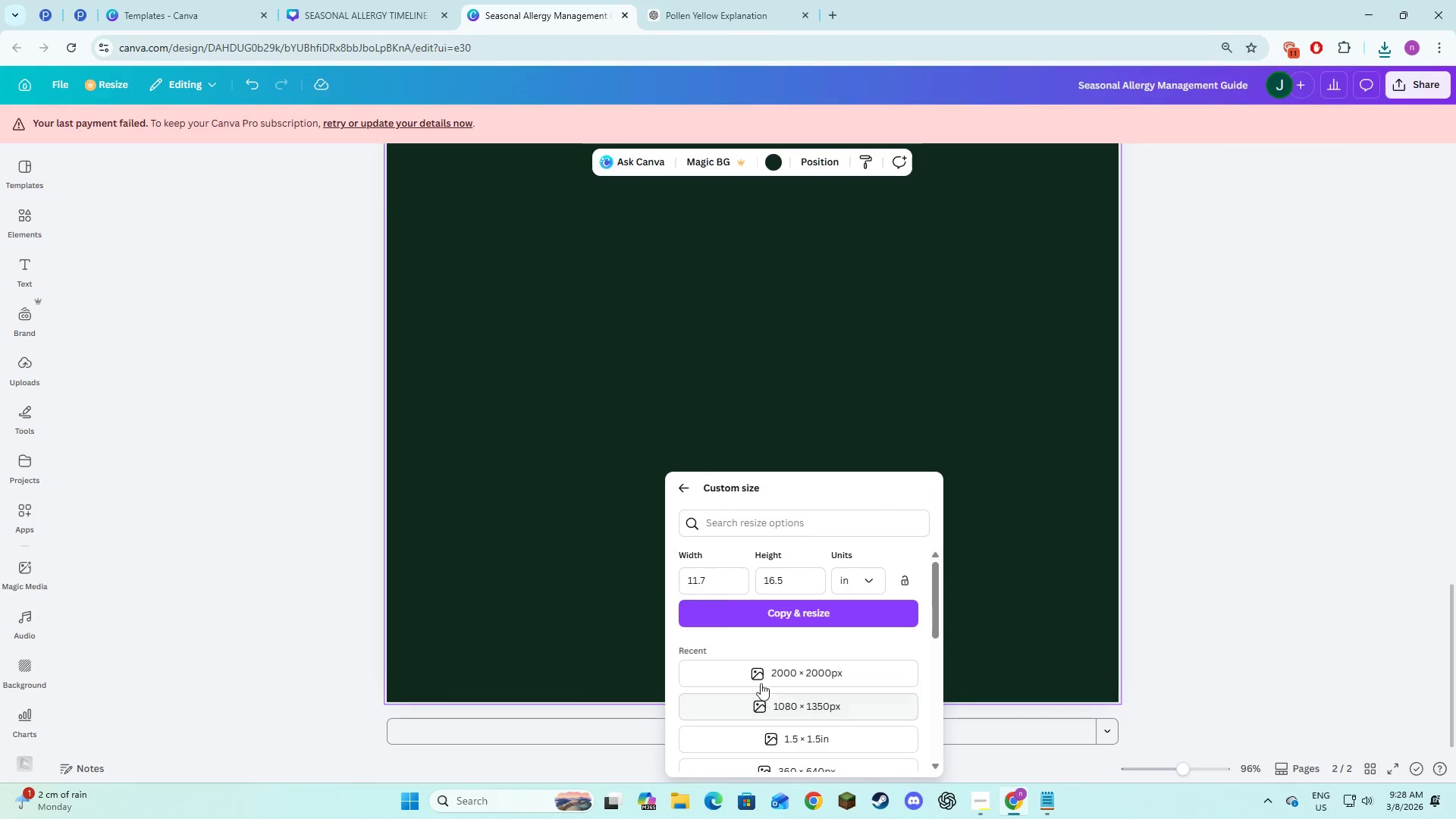 
left_click_drag(start_coordinate=[724, 588], to_coordinate=[648, 588])
 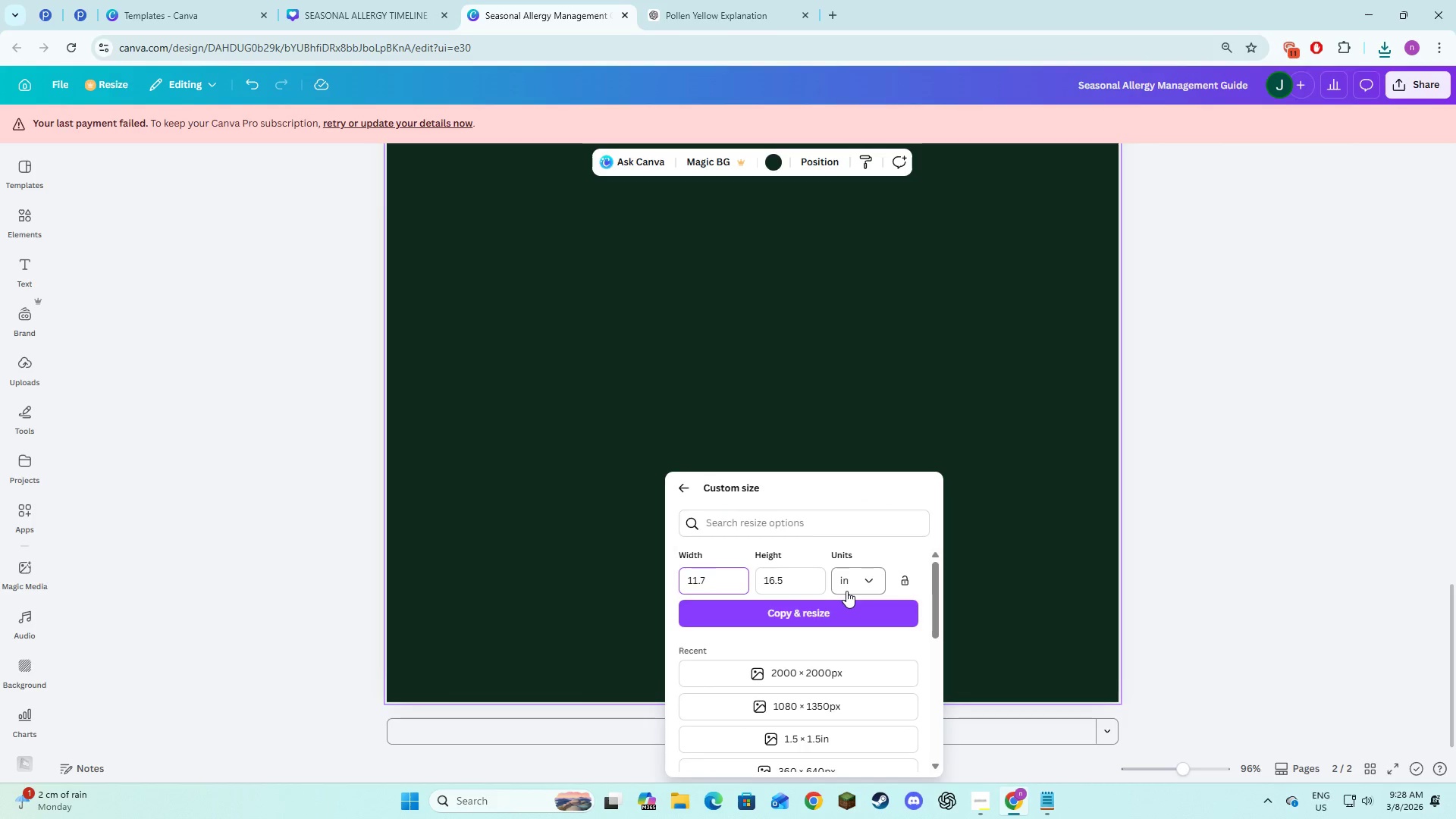 
left_click([846, 591])
 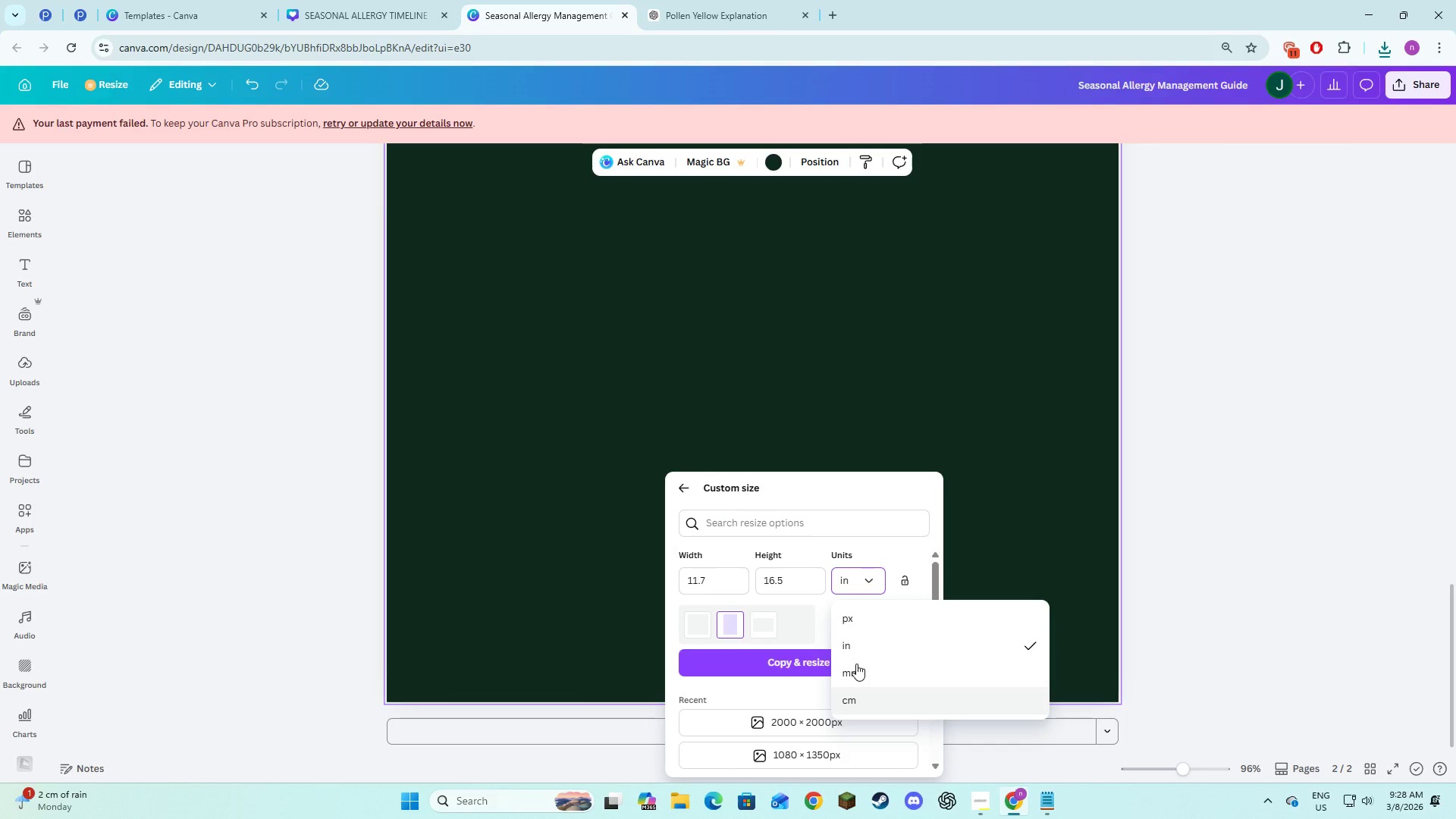 
left_click([863, 613])
 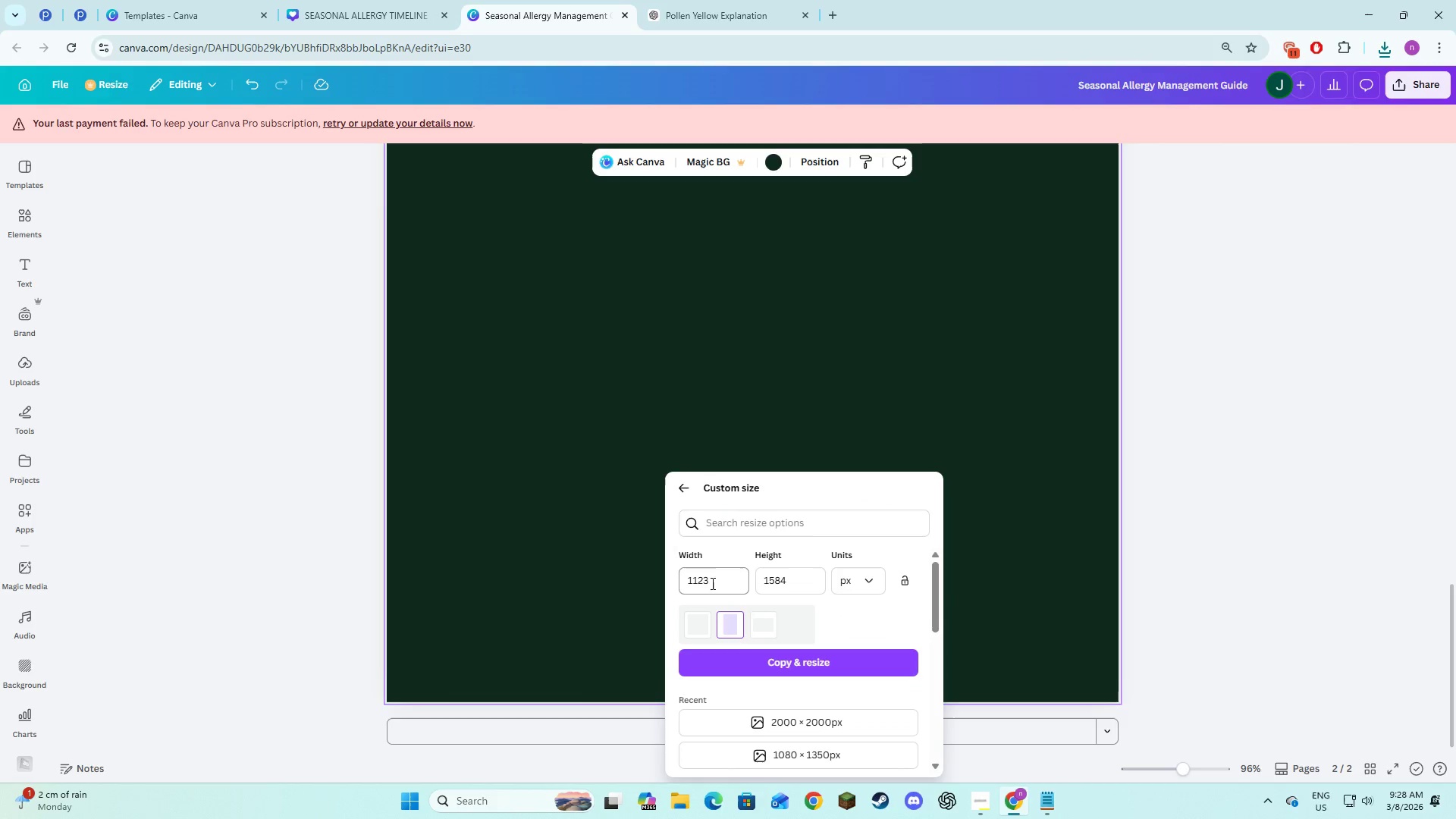 
left_click_drag(start_coordinate=[711, 583], to_coordinate=[661, 587])
 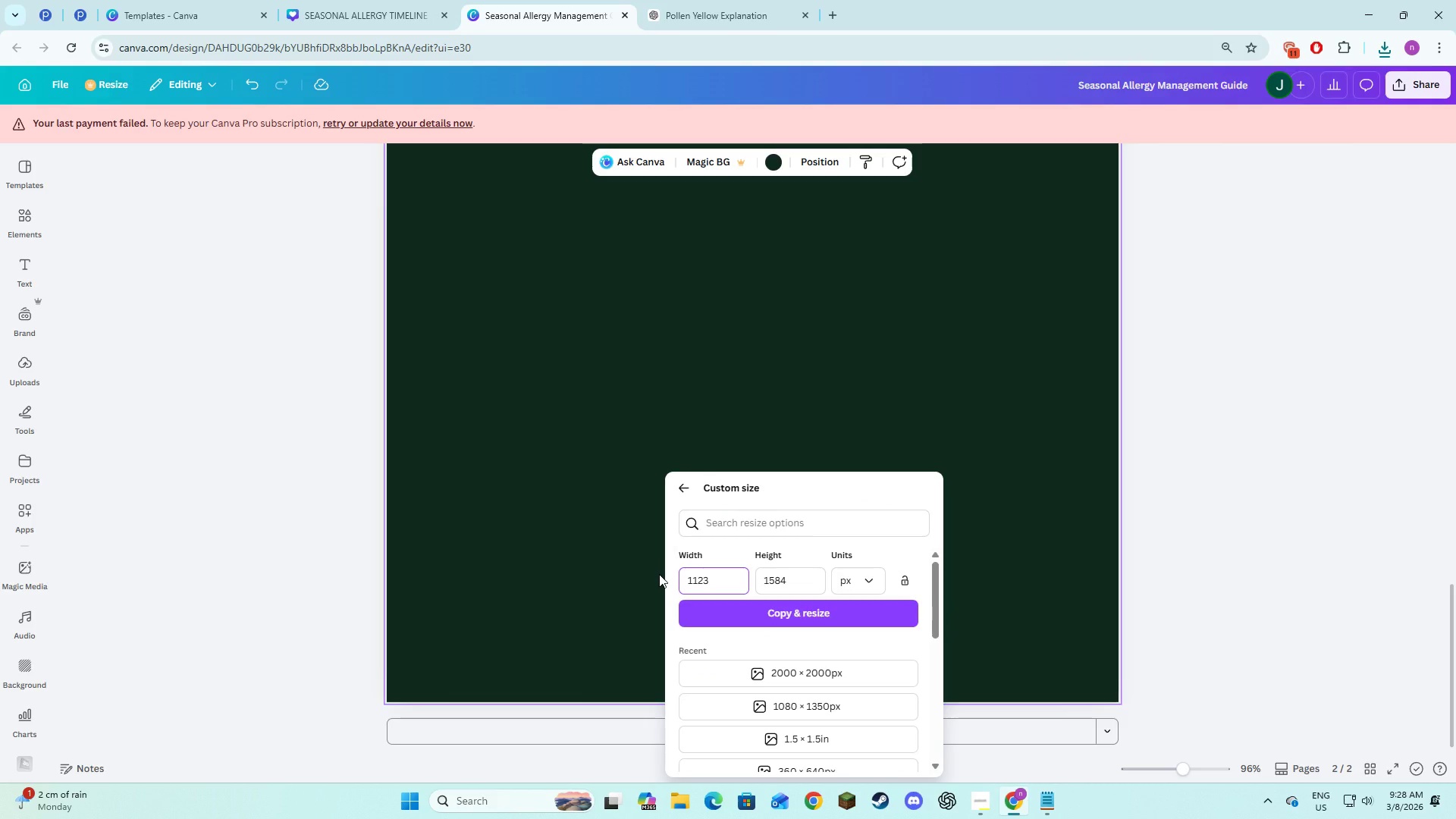 
key(Control+A)
 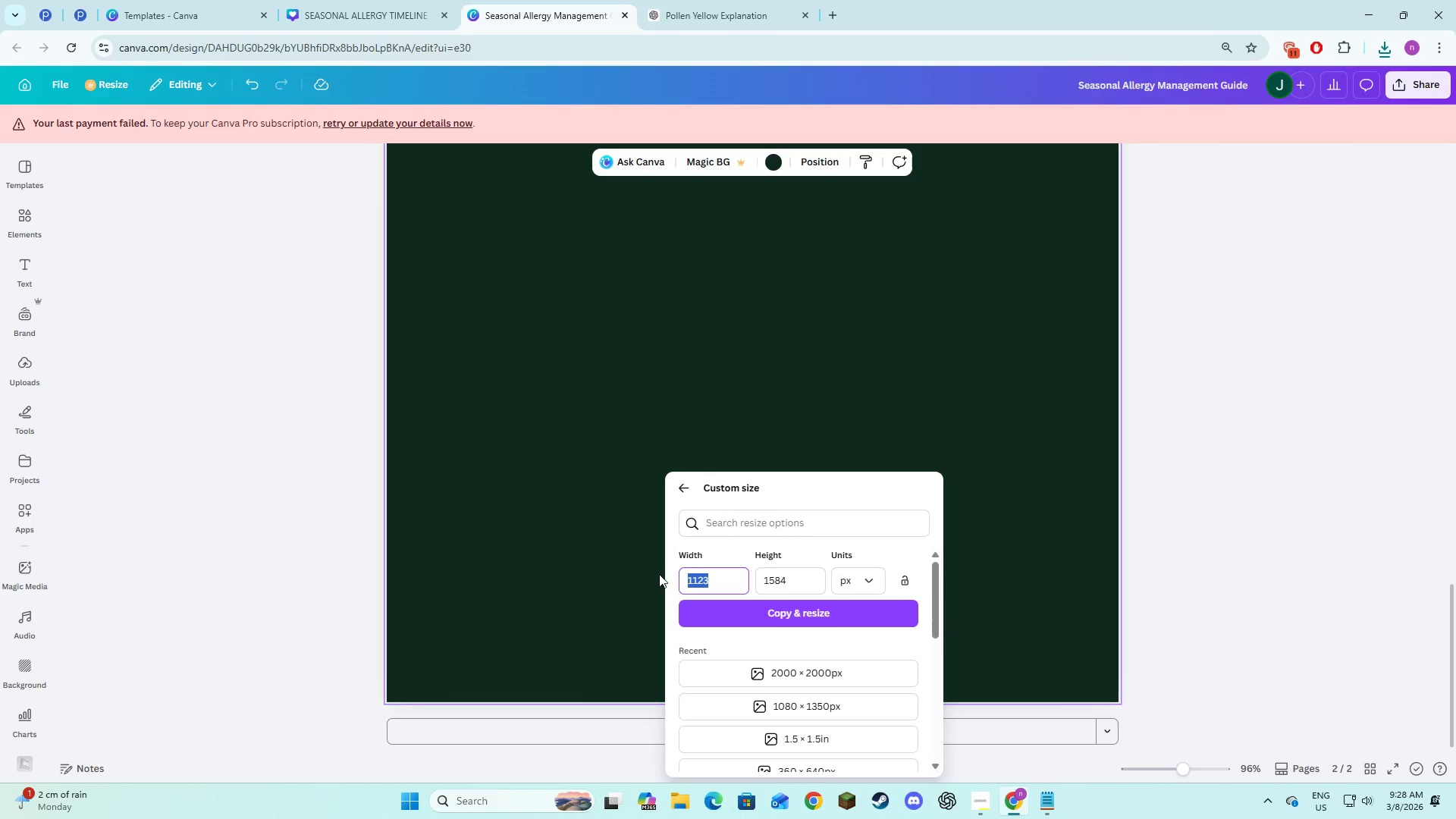 
key(Numpad1)
 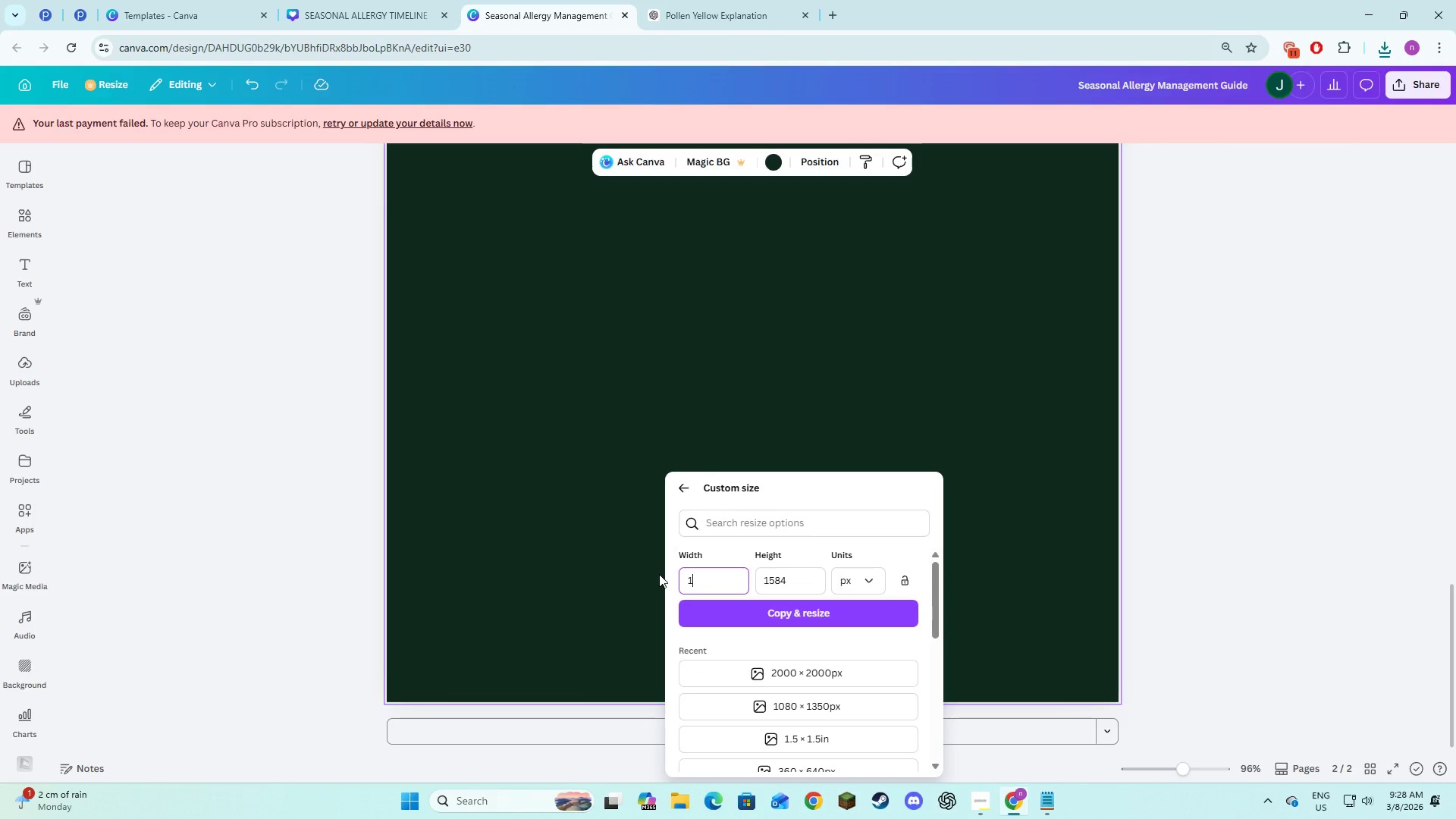 
key(Numpad0)
 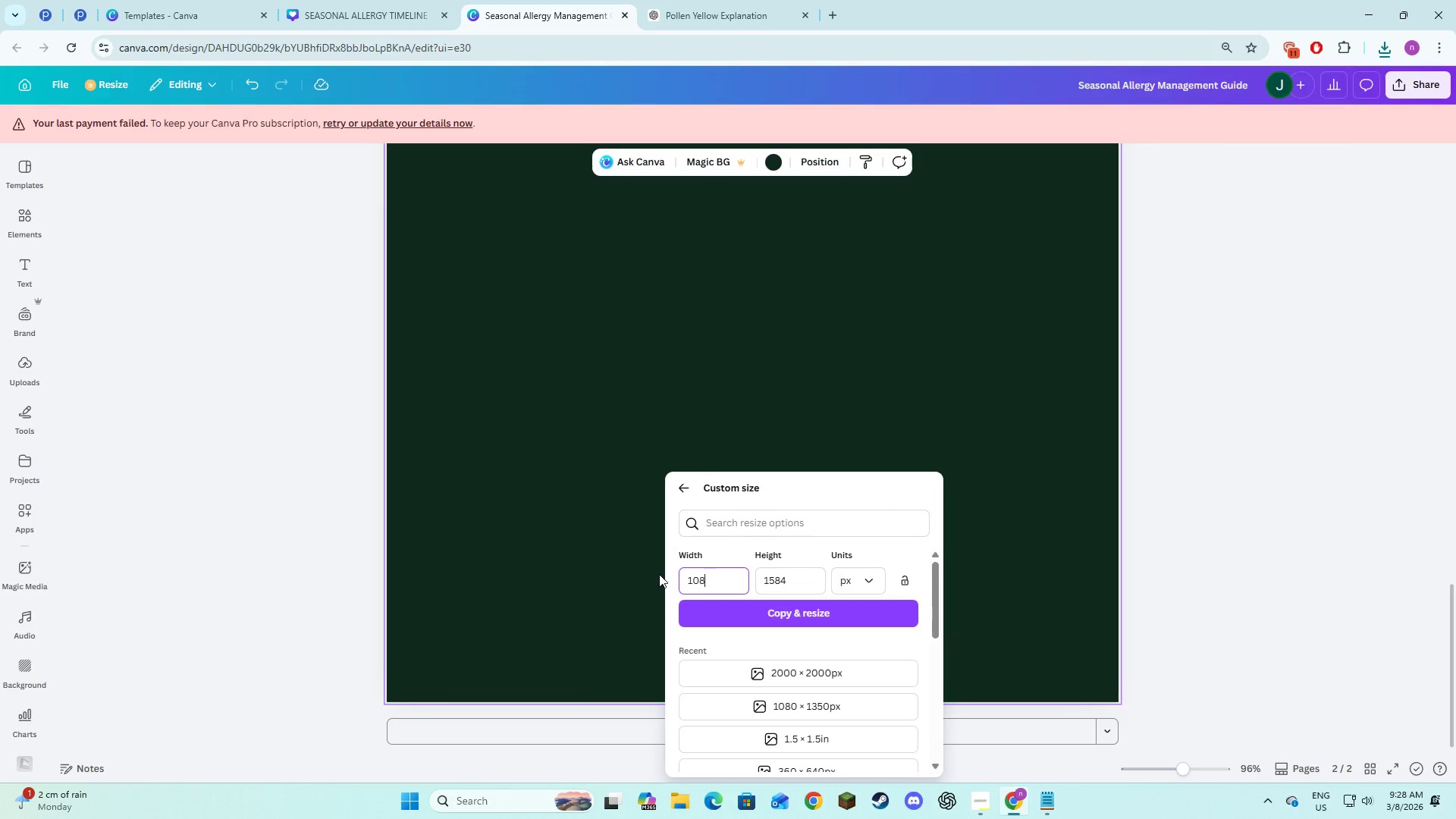 
key(Numpad8)
 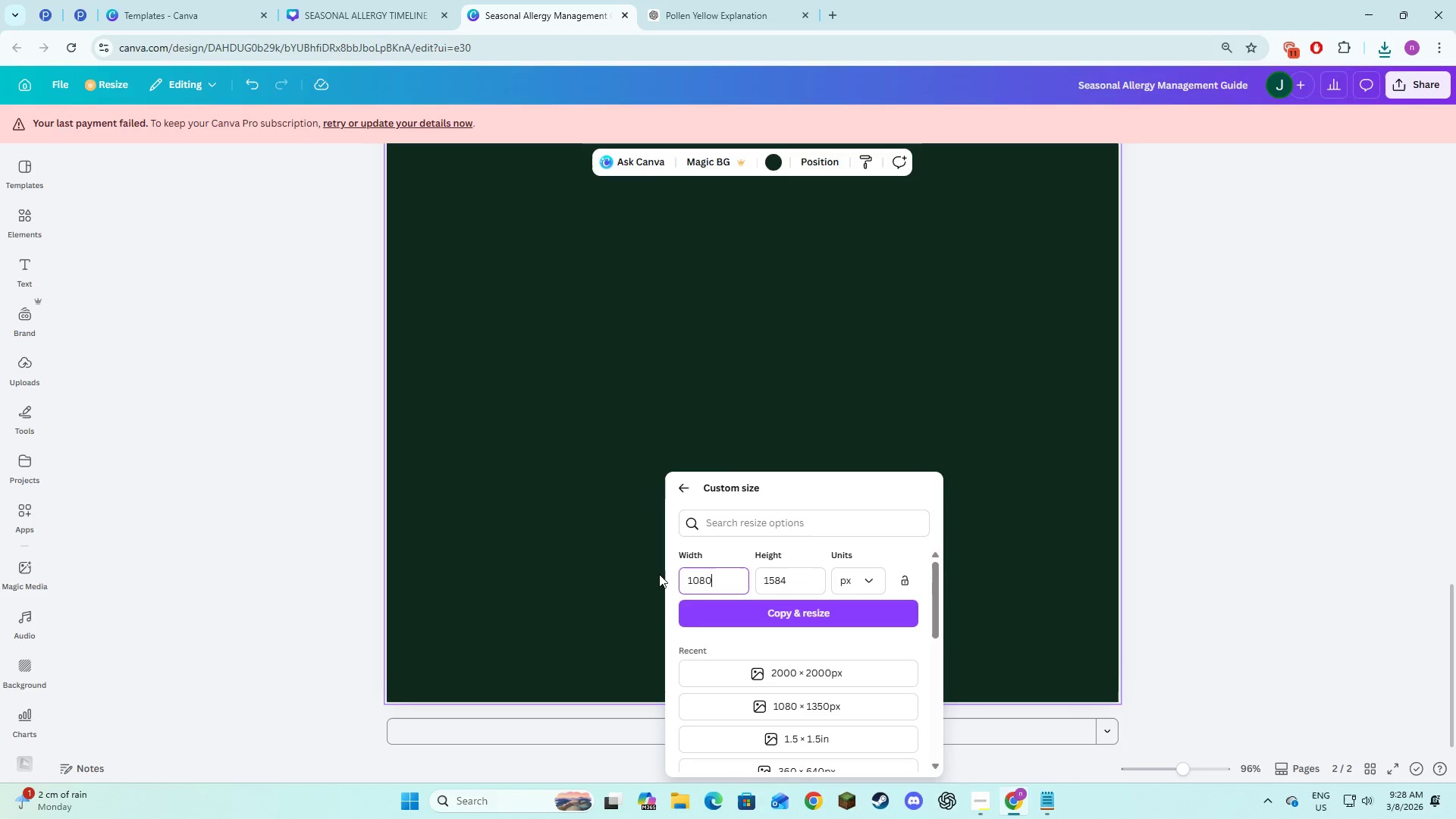 
key(Numpad0)
 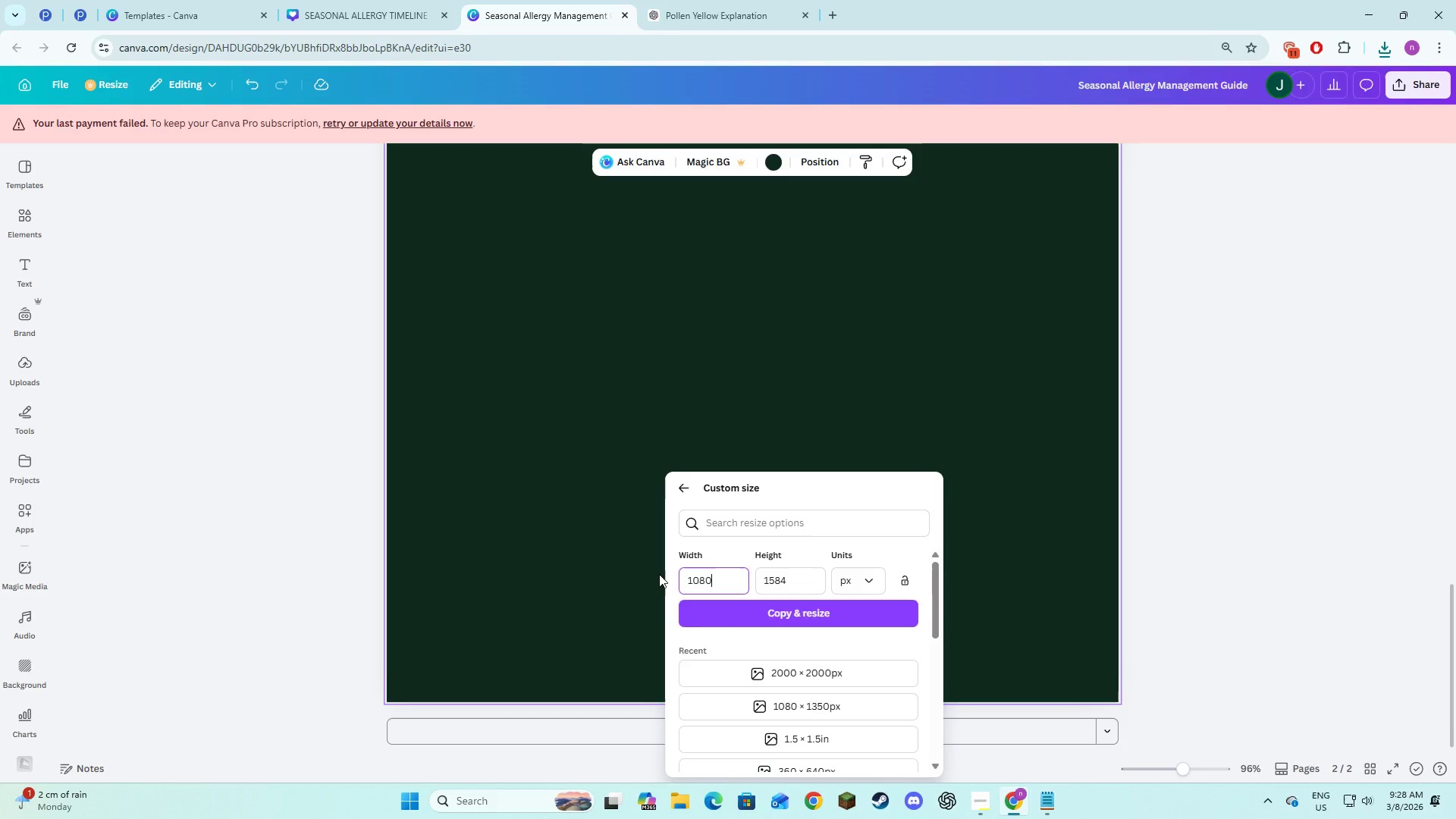 
key(Tab)
 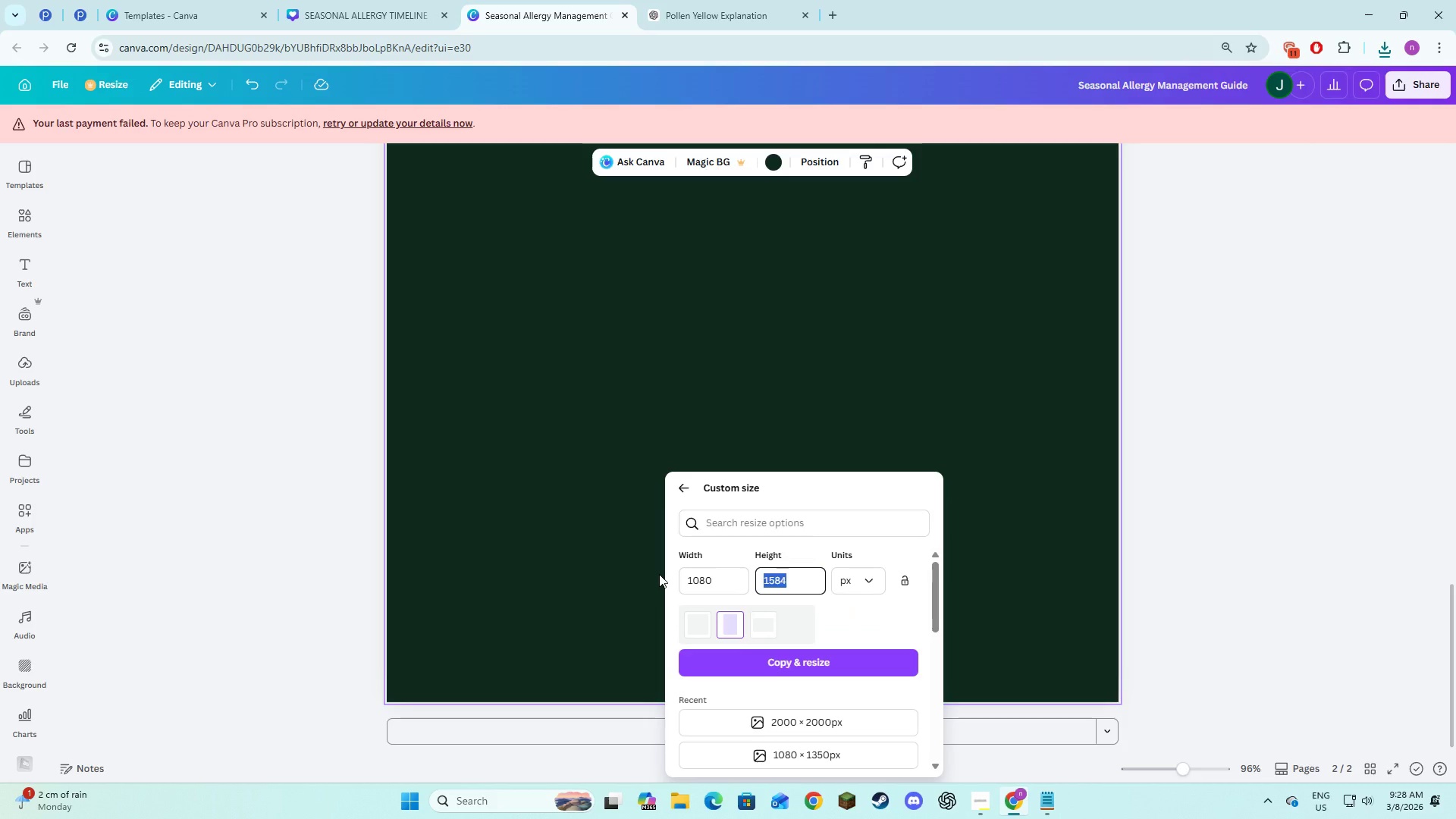 
key(Numpad1)
 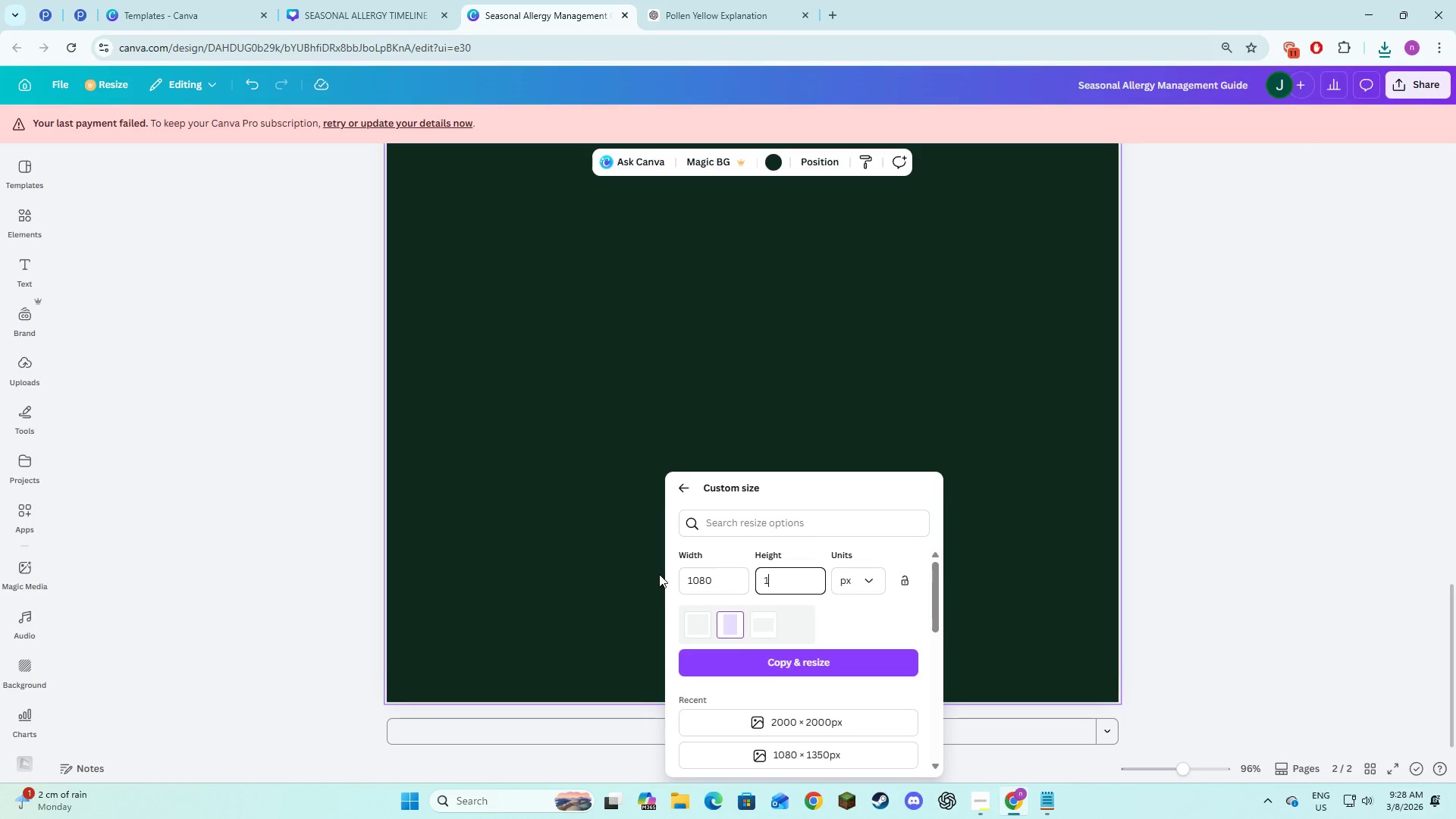 
key(Numpad0)
 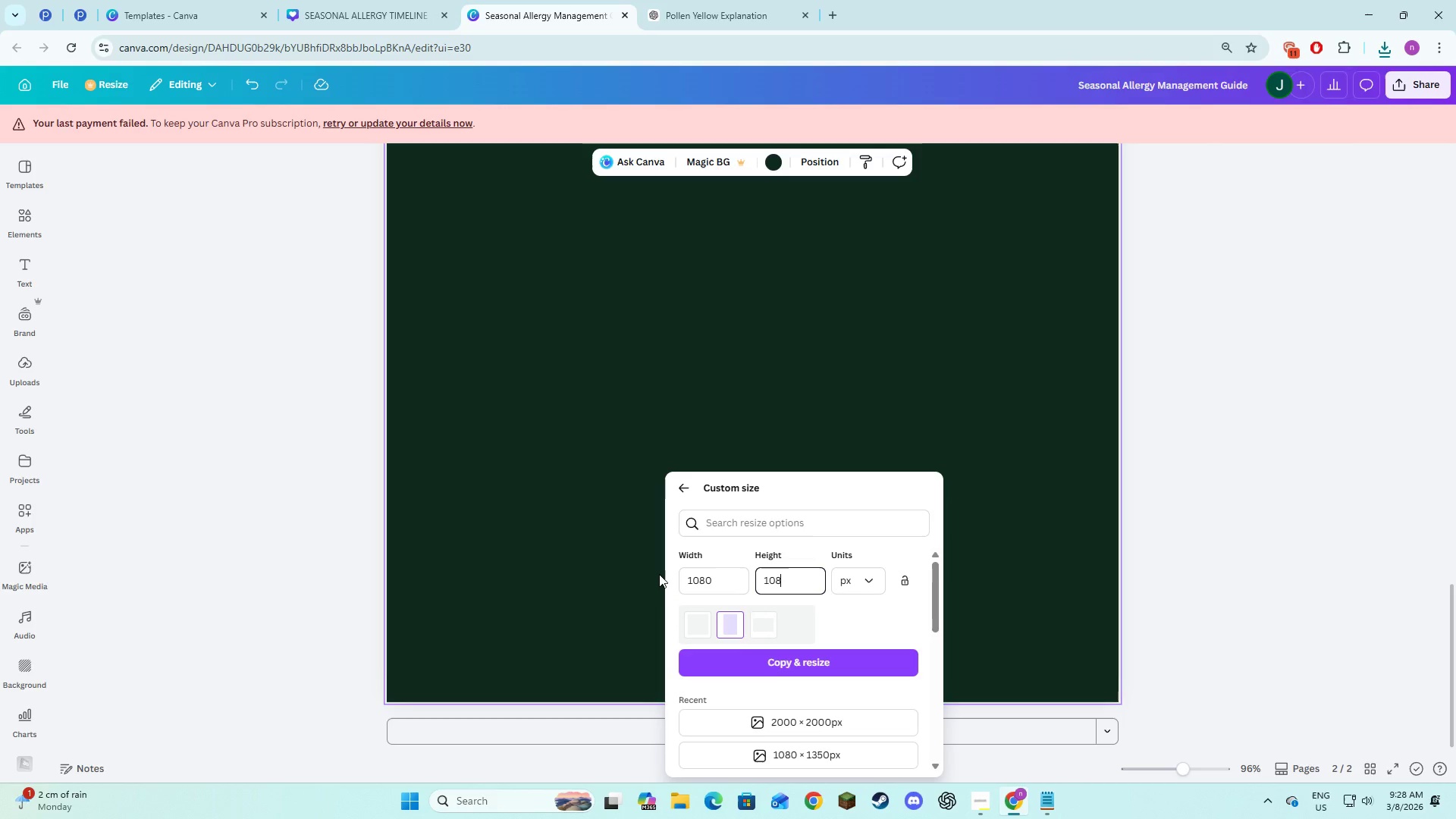 
key(Numpad8)
 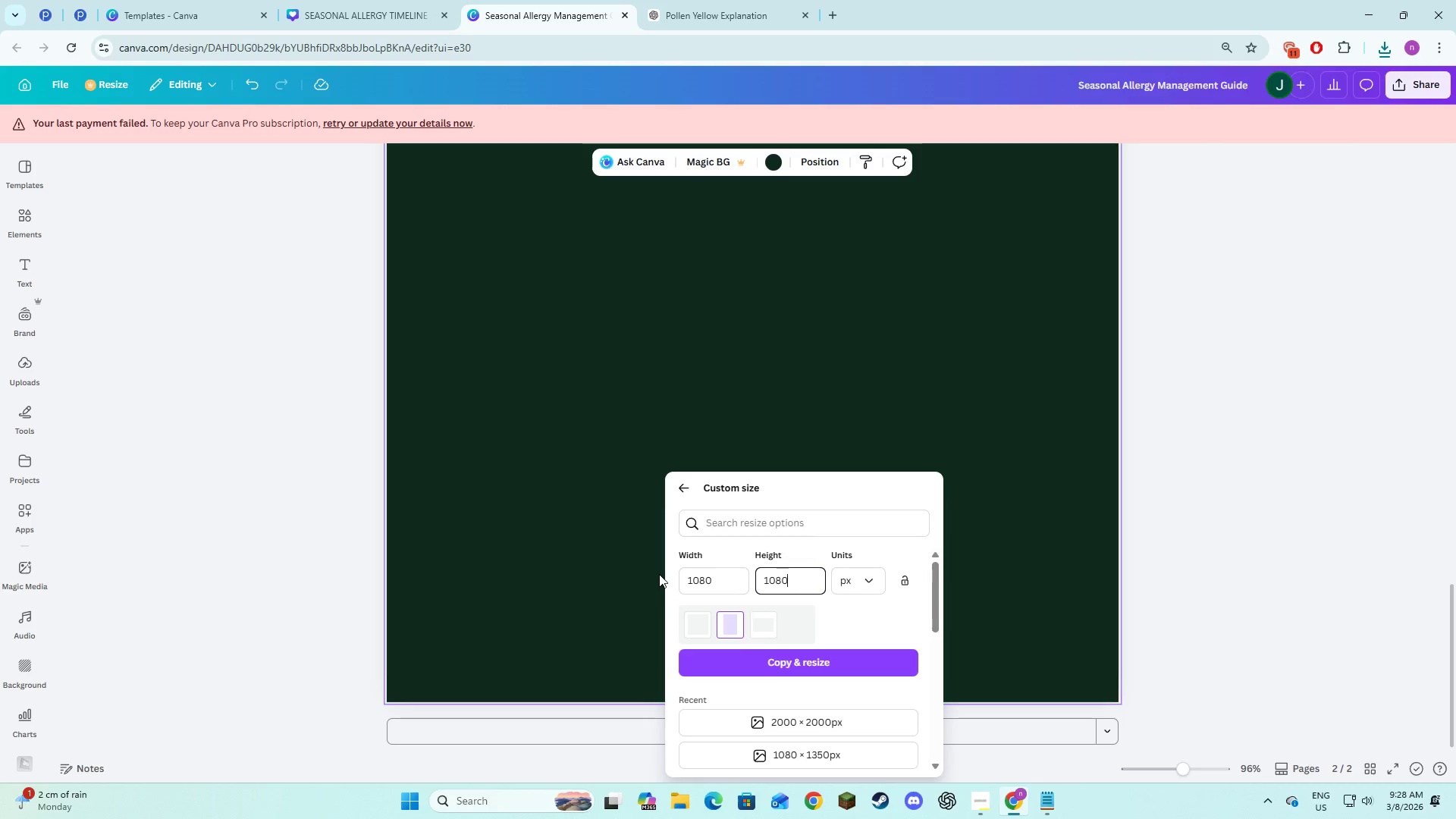 
key(Numpad0)
 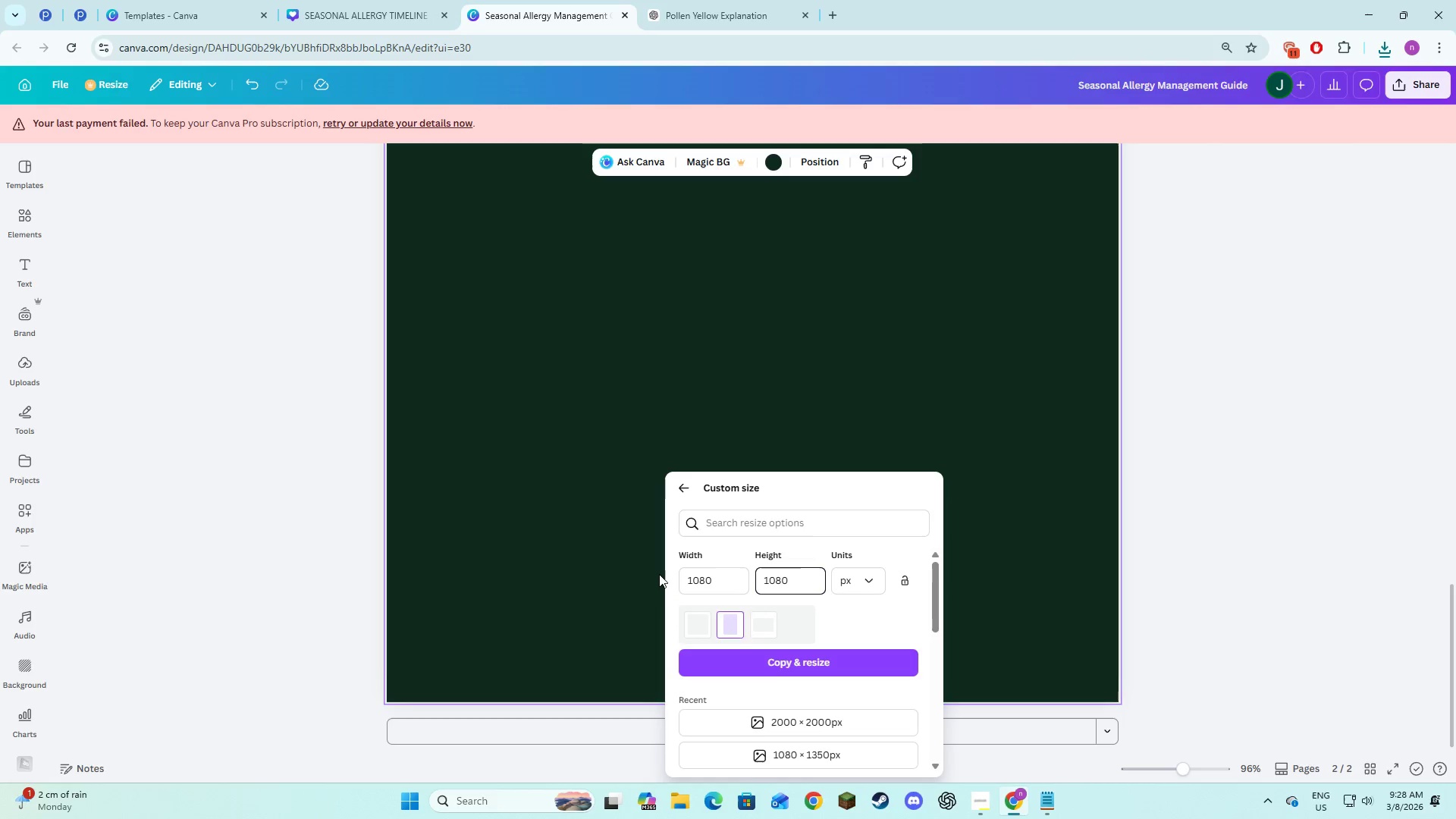 
key(NumpadEnter)
 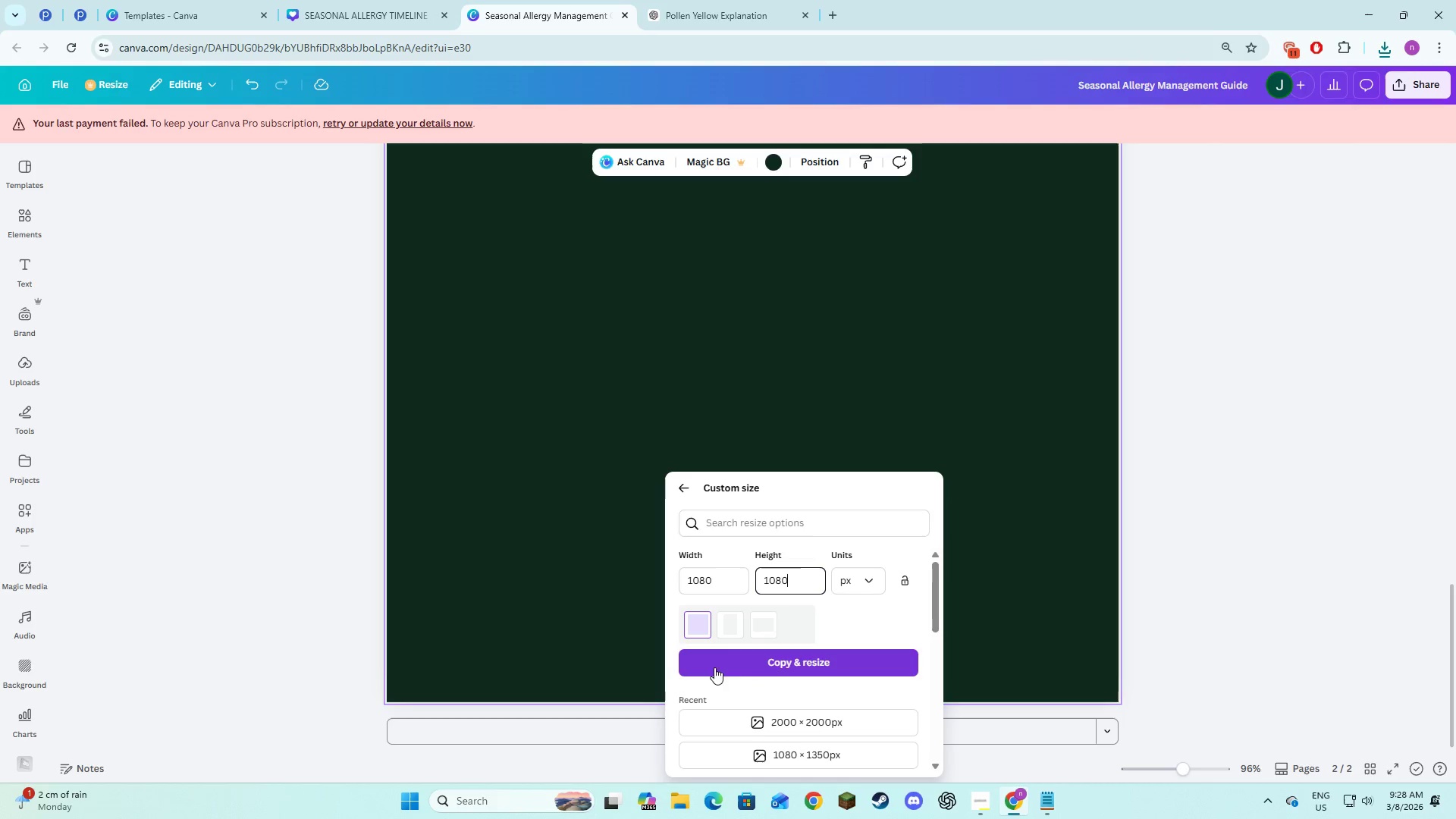 
left_click([737, 667])
 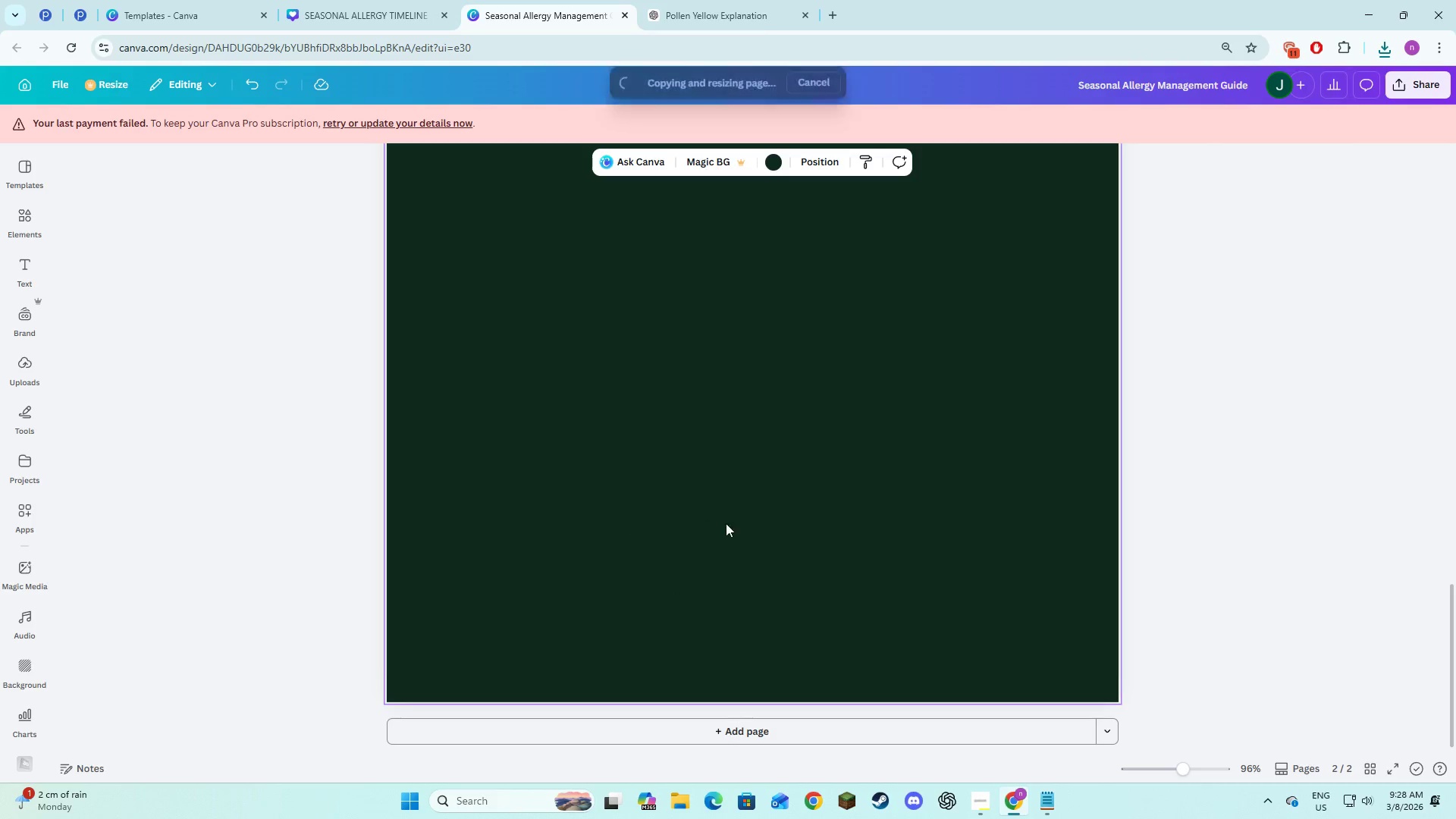 
scroll: coordinate [791, 553], scroll_direction: up, amount: 14.0
 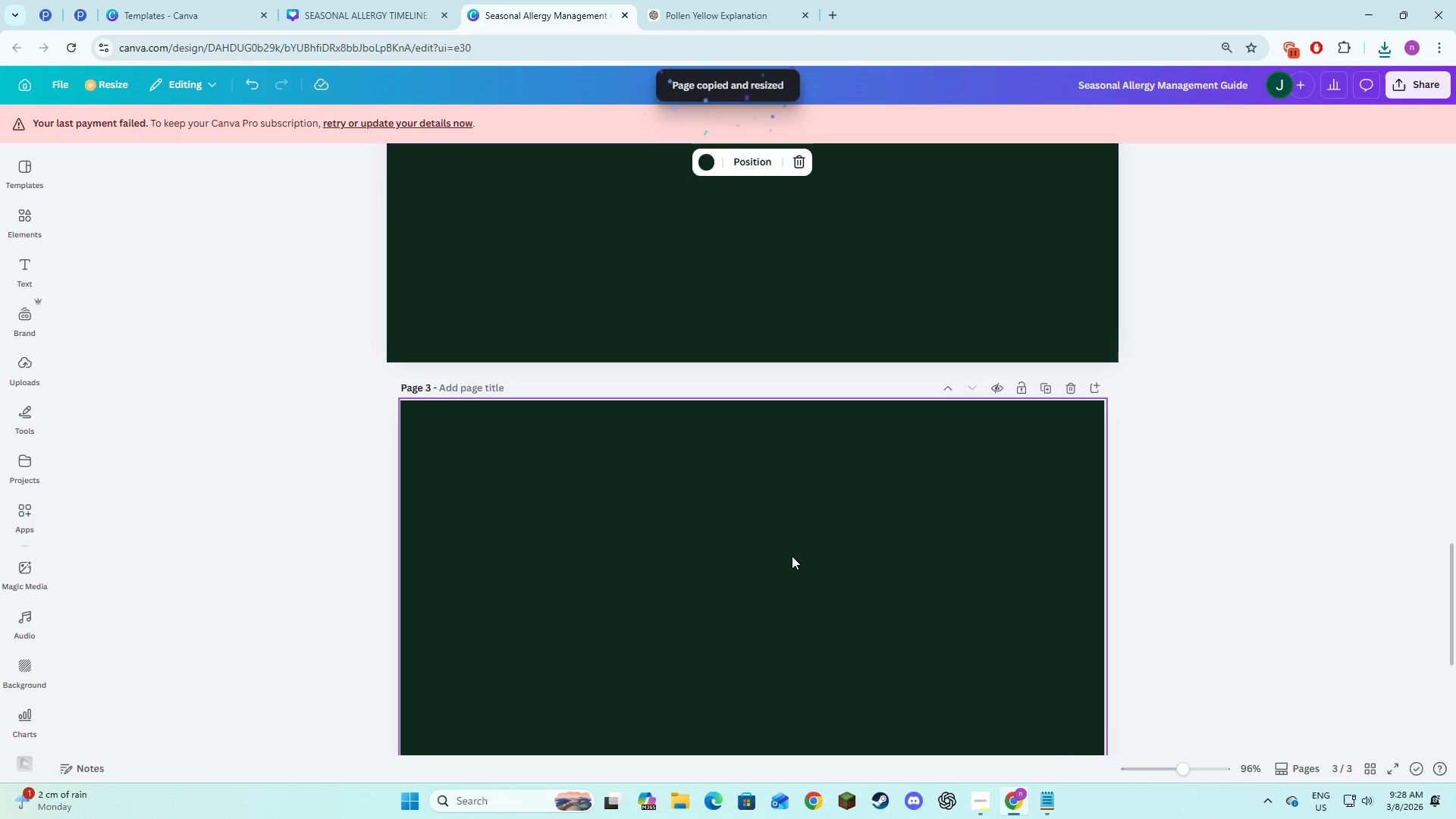 
left_click([795, 558])
 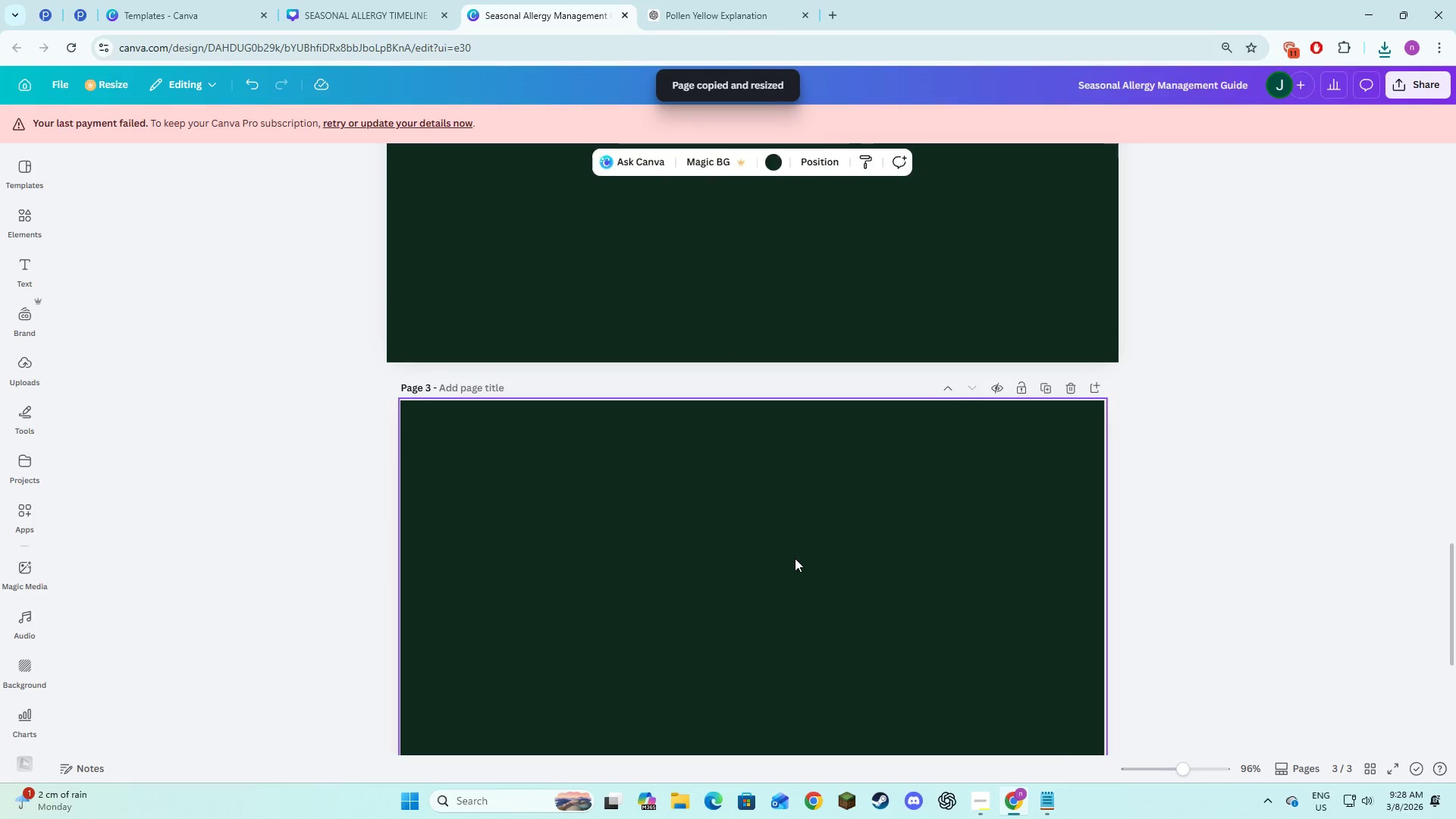 
scroll: coordinate [793, 557], scroll_direction: none, amount: 0.0
 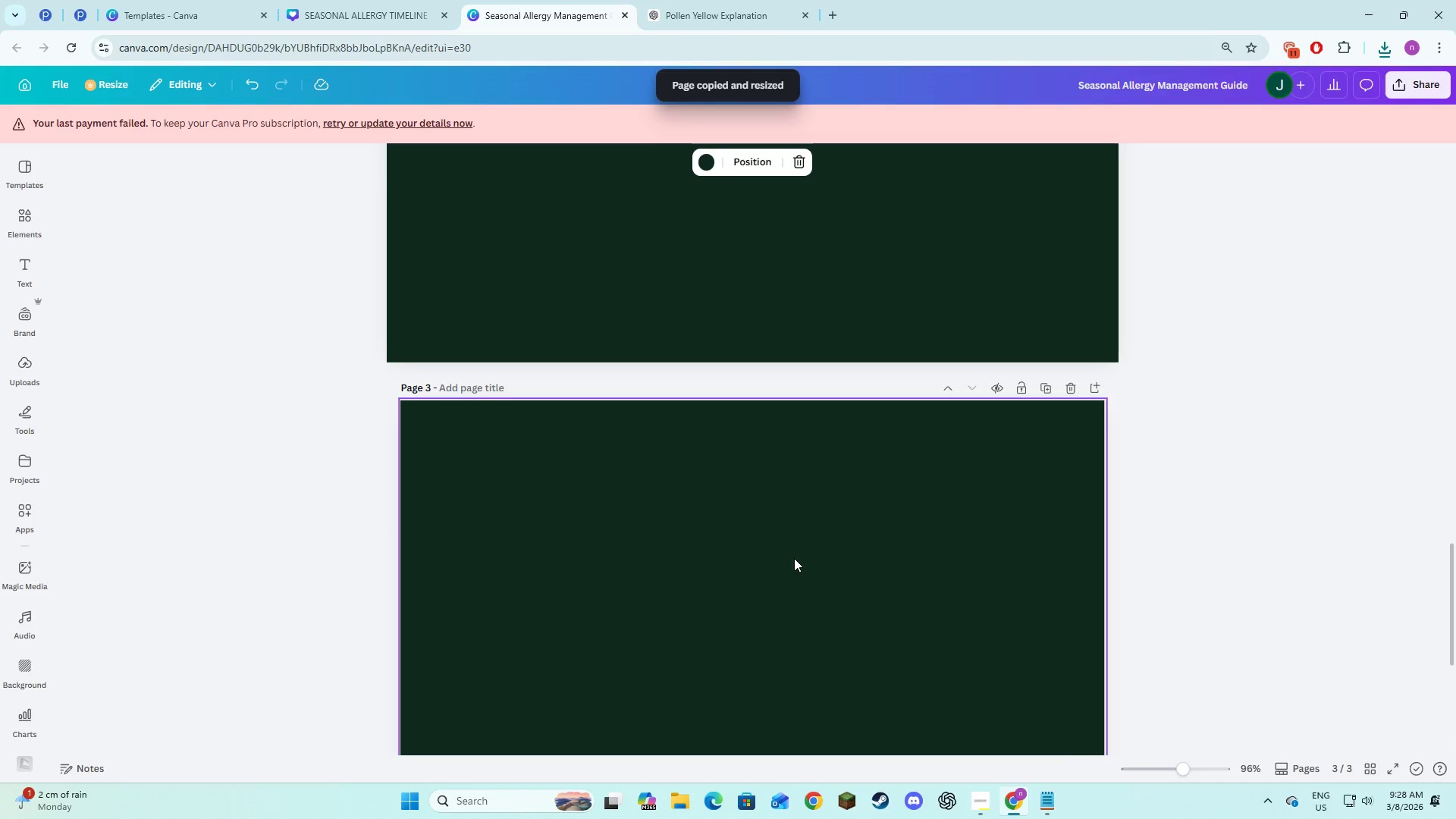 
key(Control+V)
 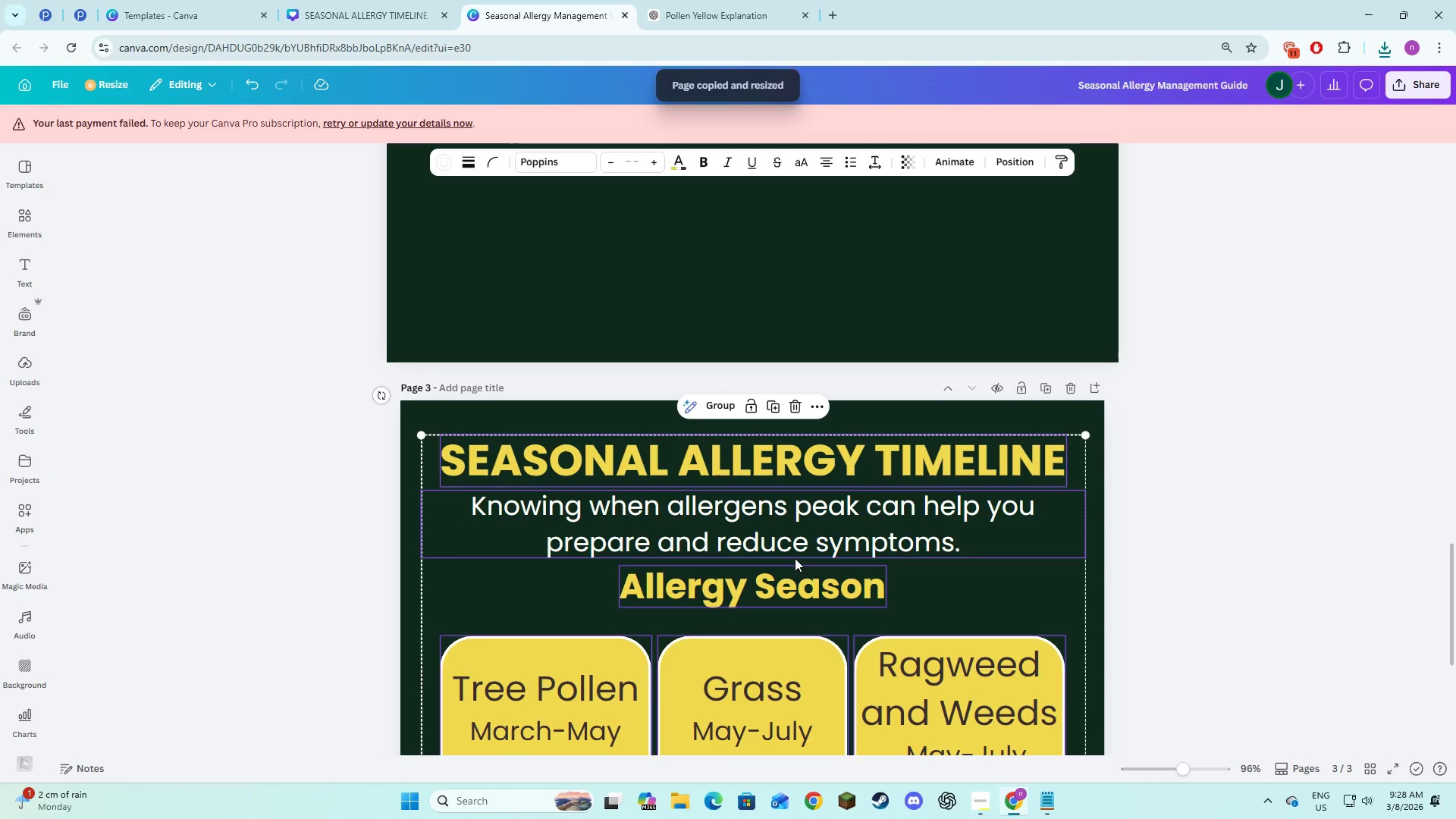 
scroll: coordinate [795, 558], scroll_direction: up, amount: 7.0
 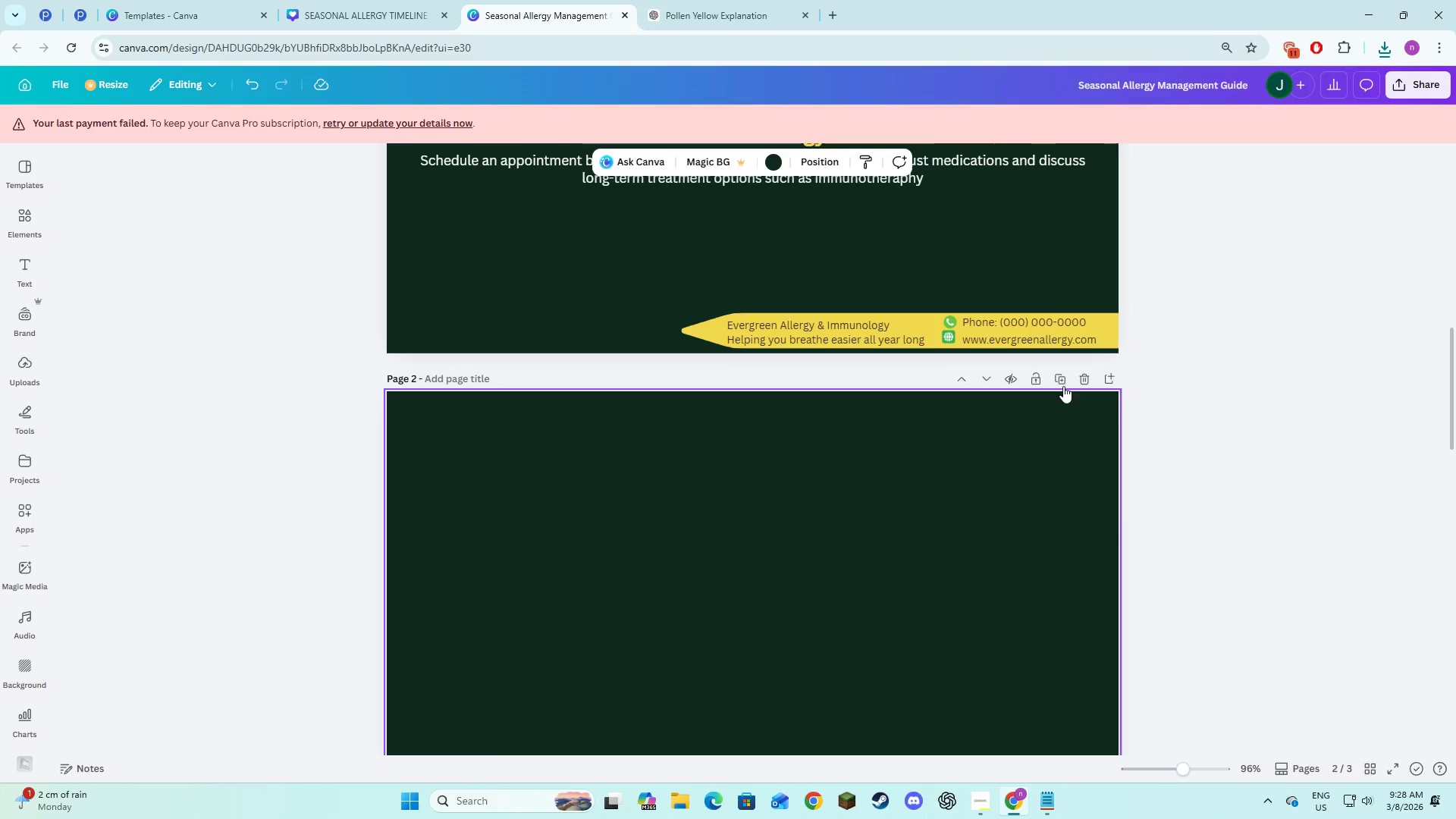 
left_click([1078, 376])
 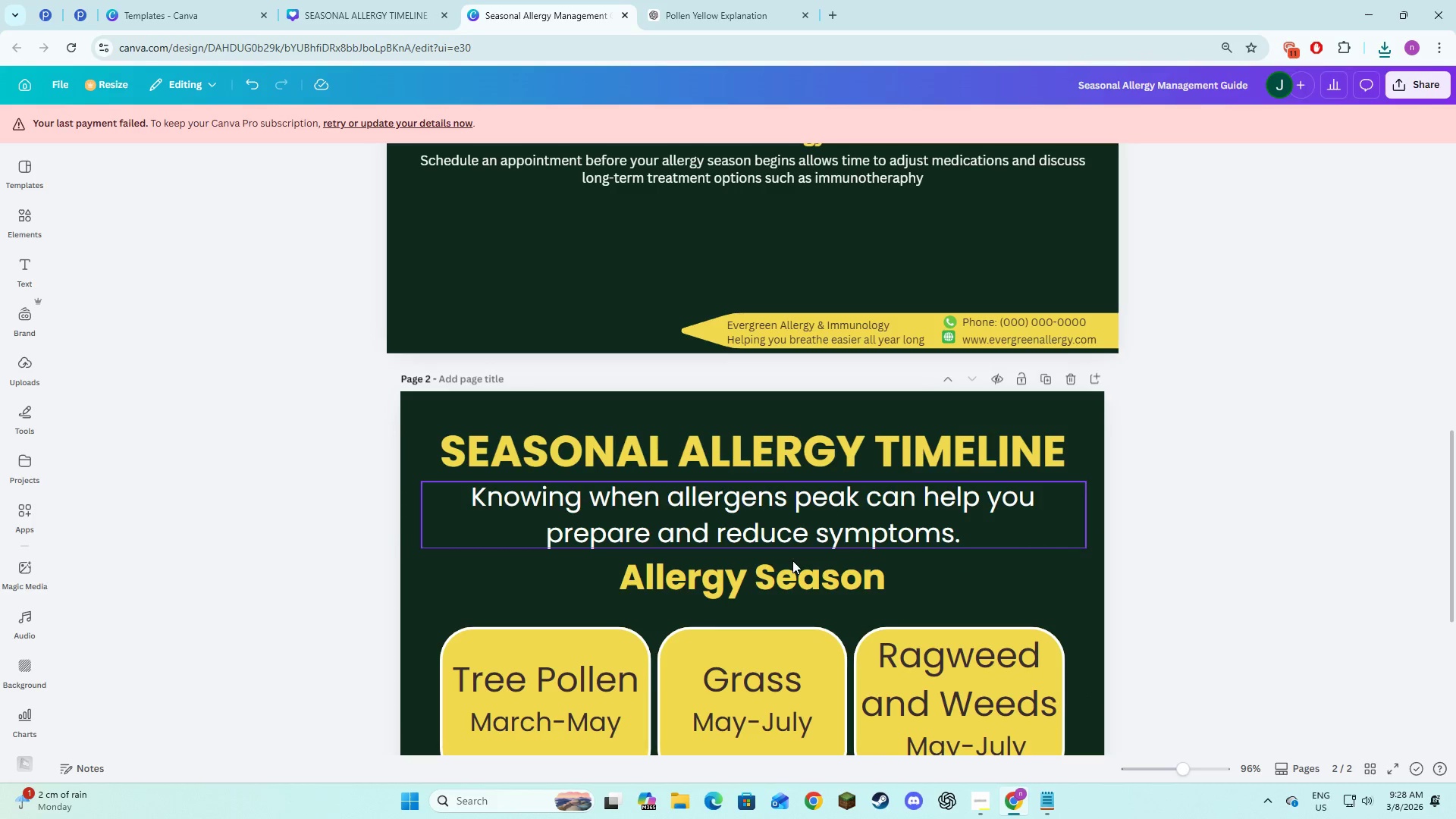 
scroll: coordinate [783, 553], scroll_direction: down, amount: 7.0
 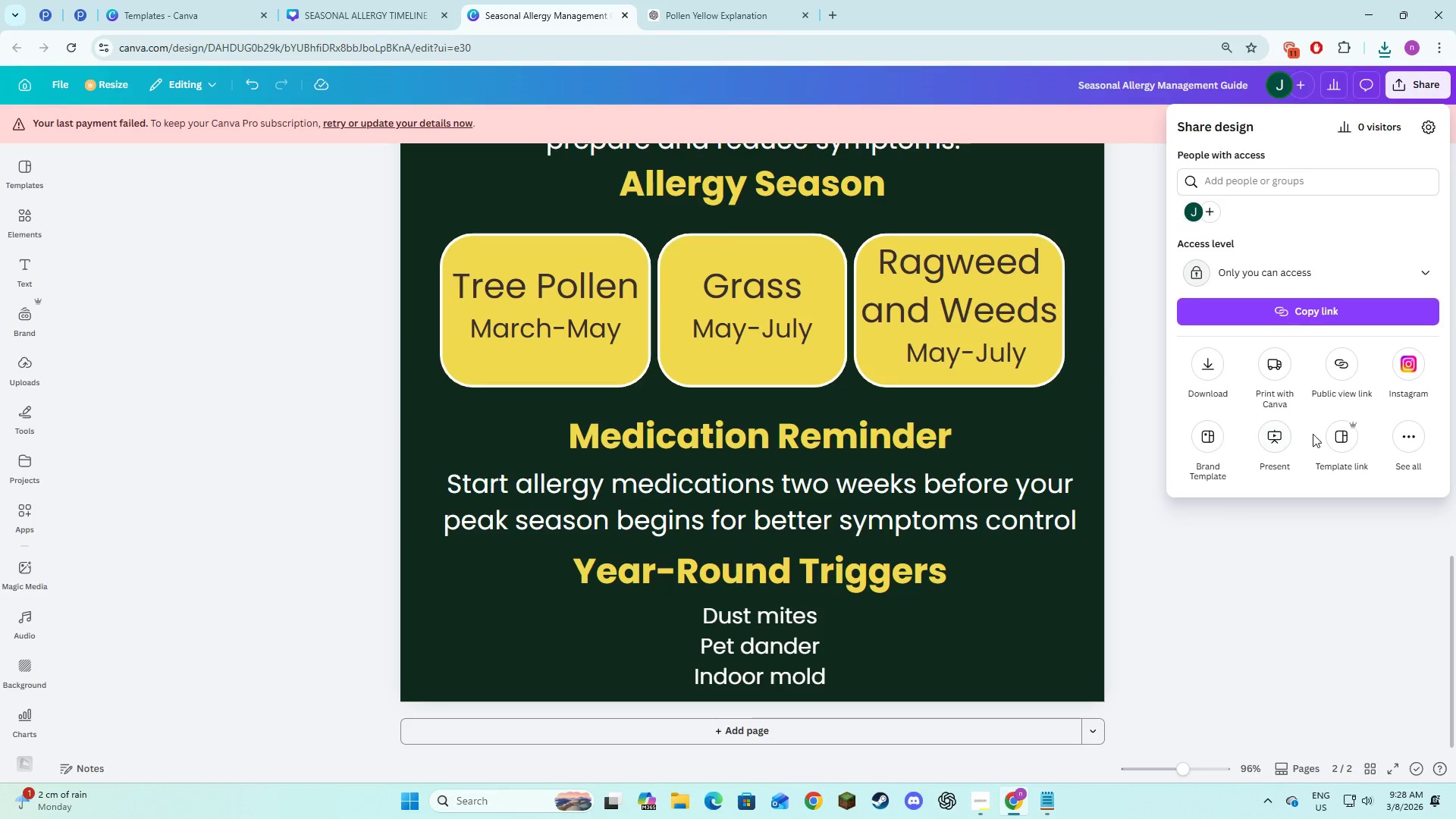 
double_click([1345, 438])
 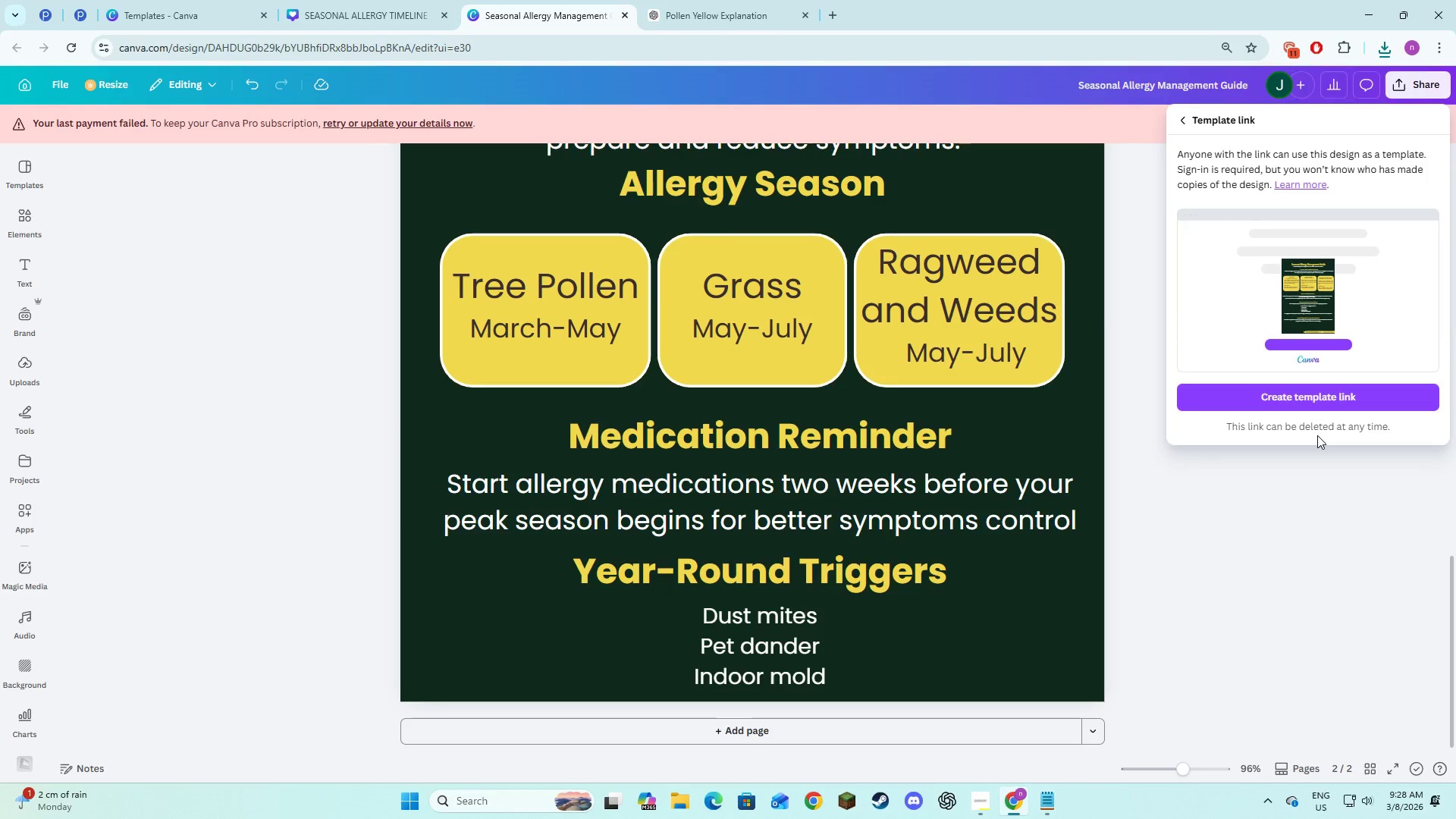 
left_click([1321, 401])
 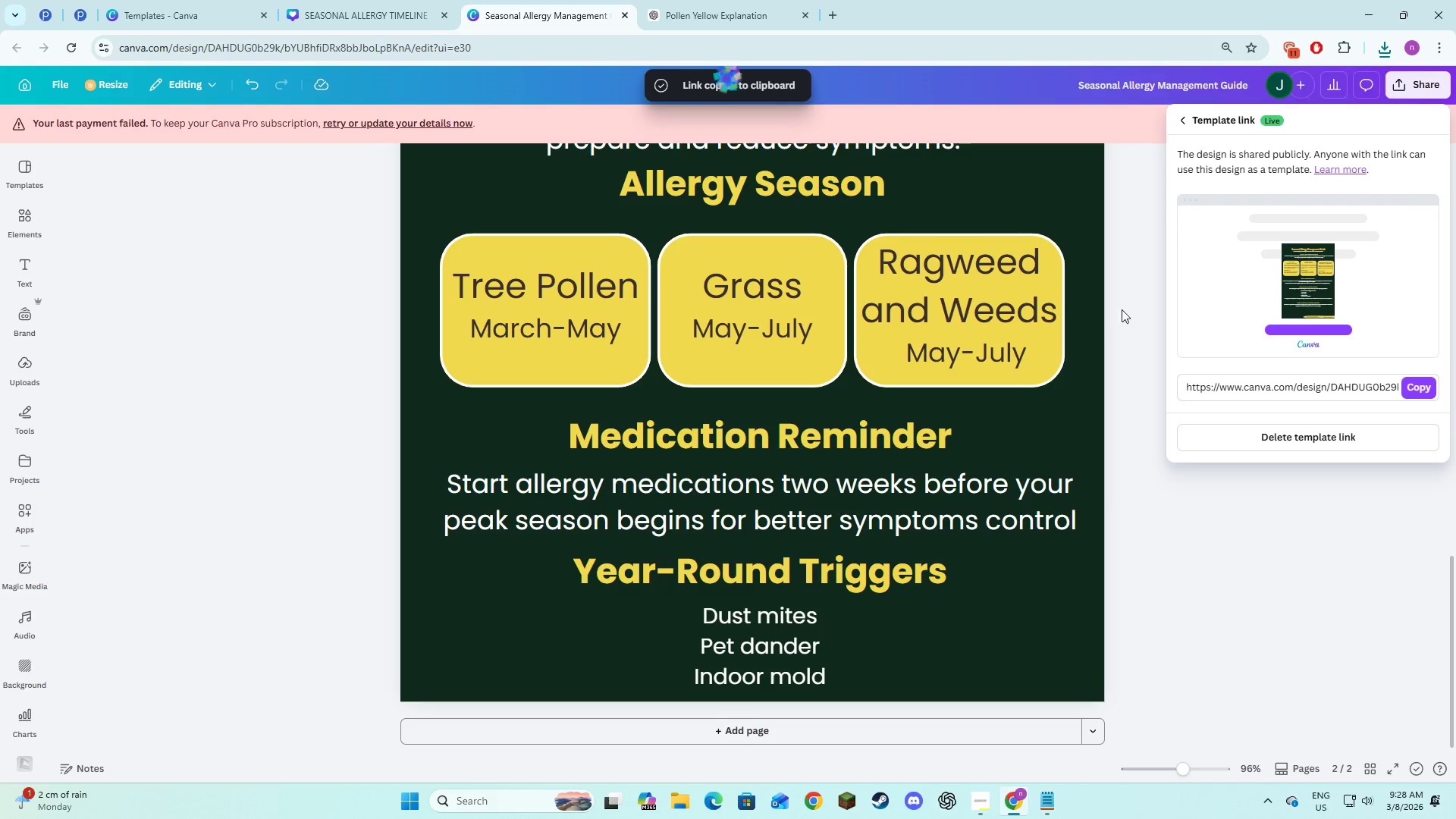 